 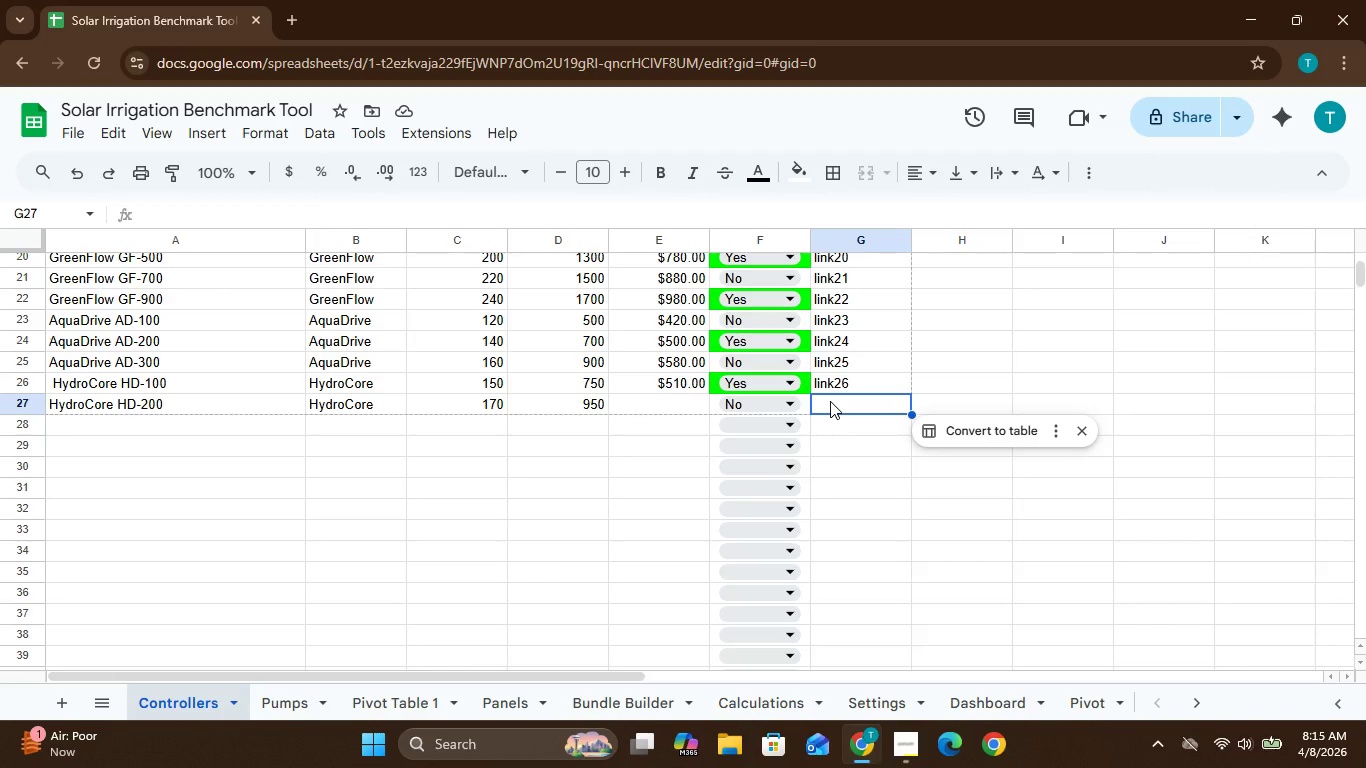 
type(link27)
 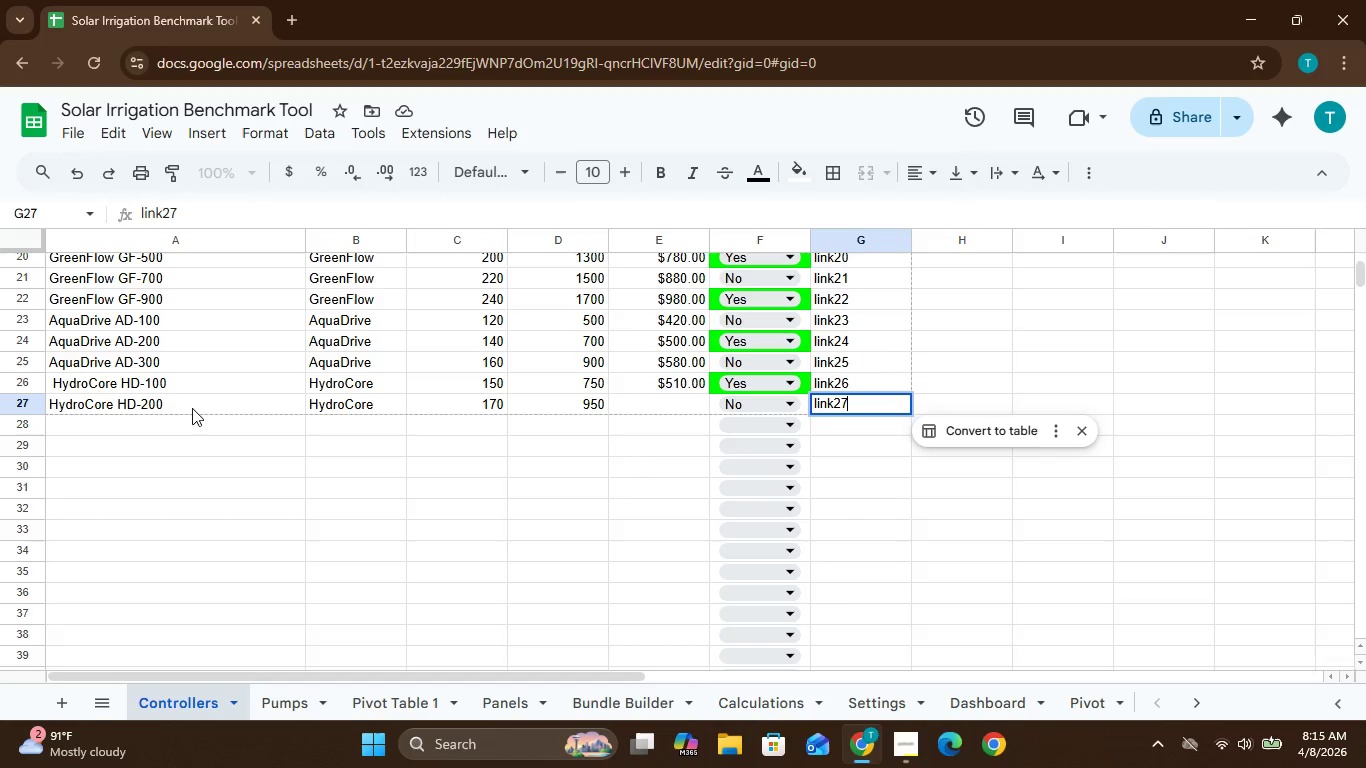 
wait(6.12)
 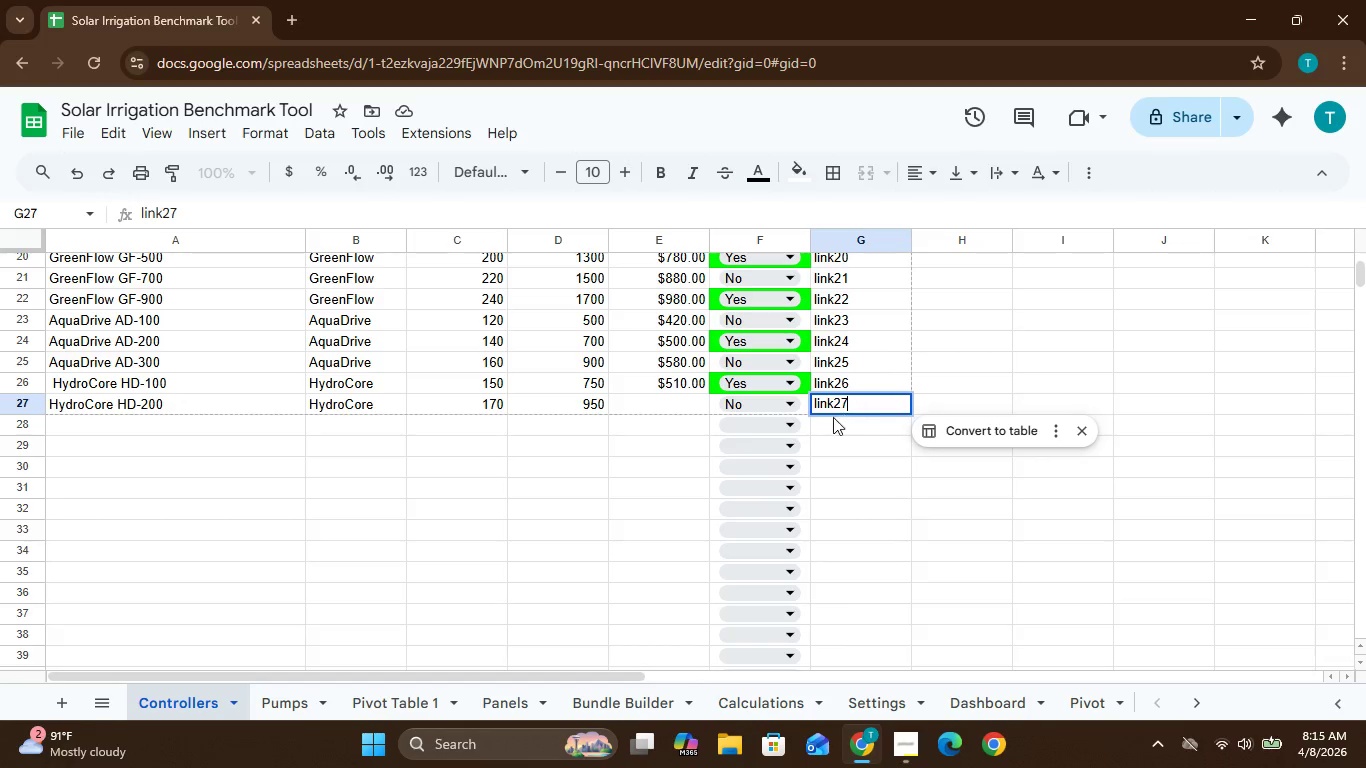 
left_click([77, 420])
 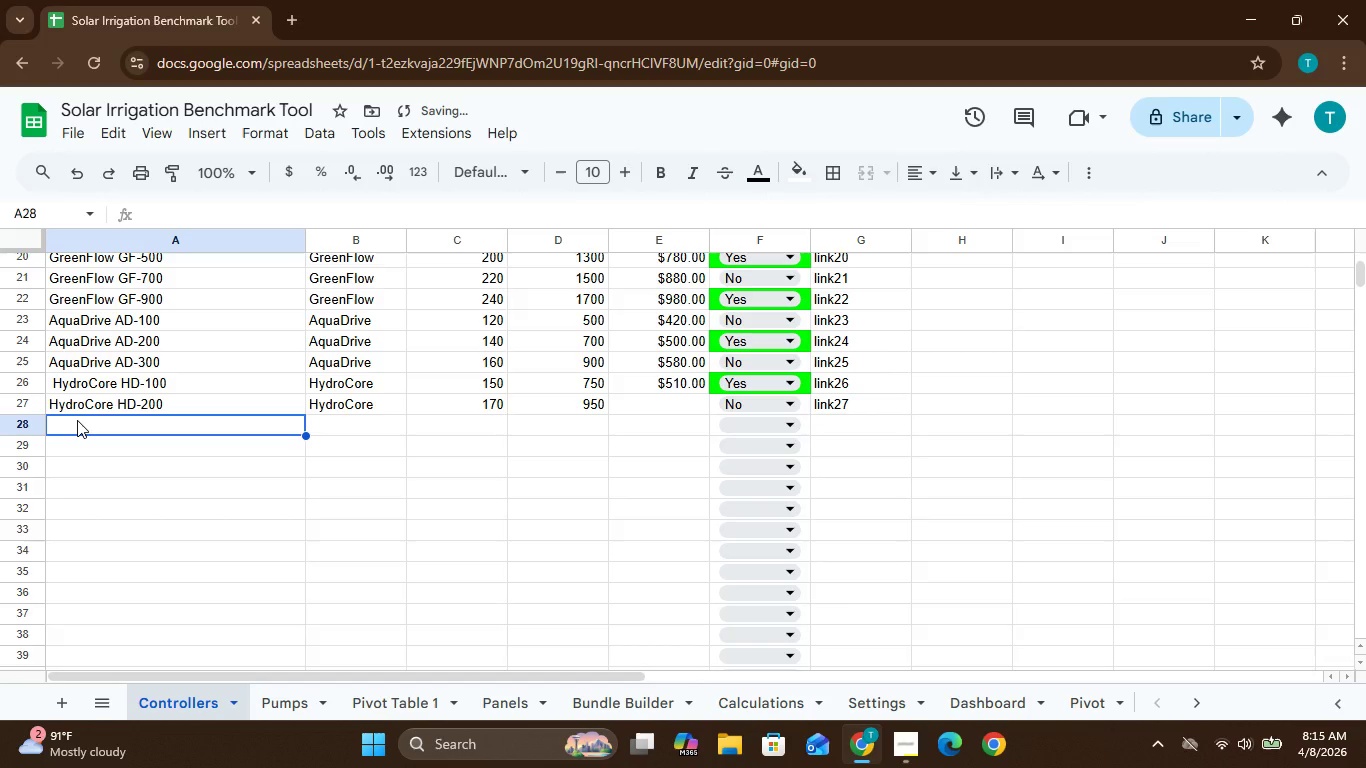 
key(Shift+H)
 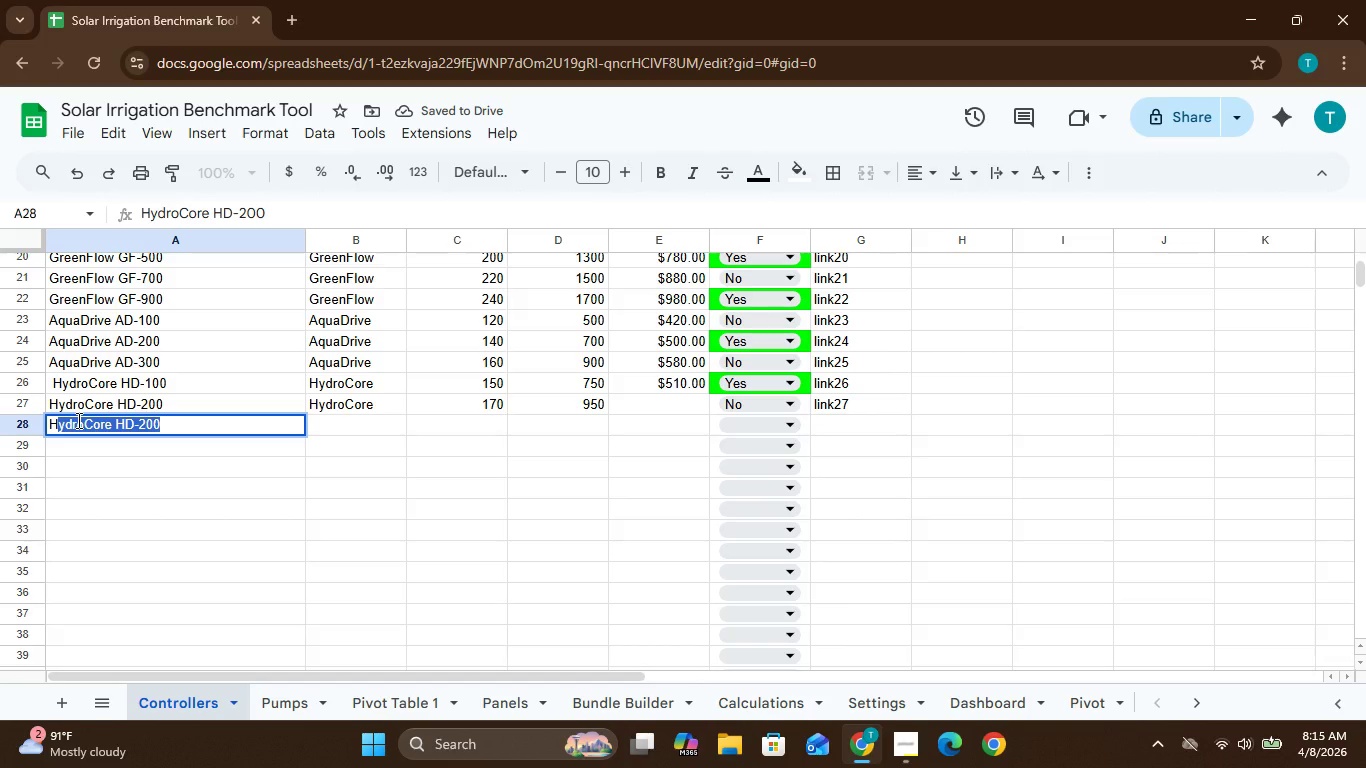 
key(Enter)
 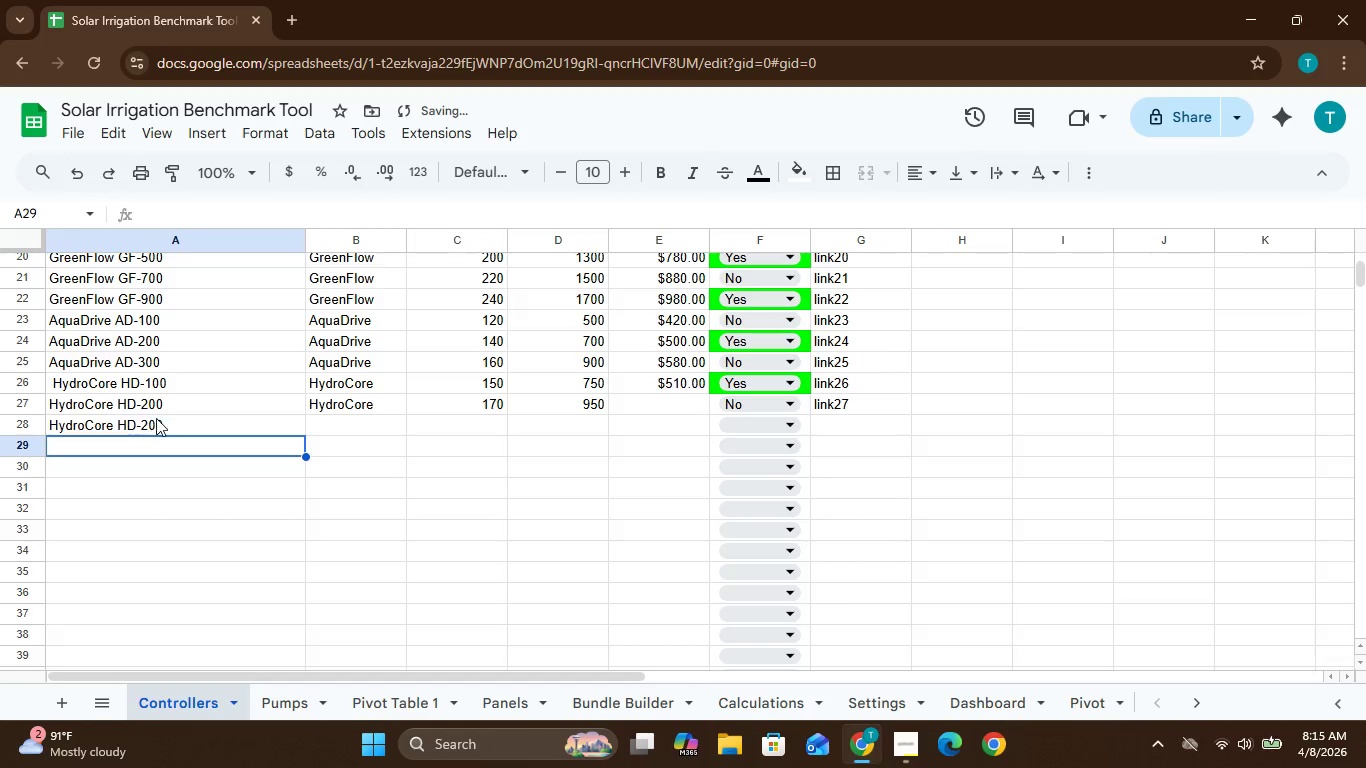 
left_click([162, 417])
 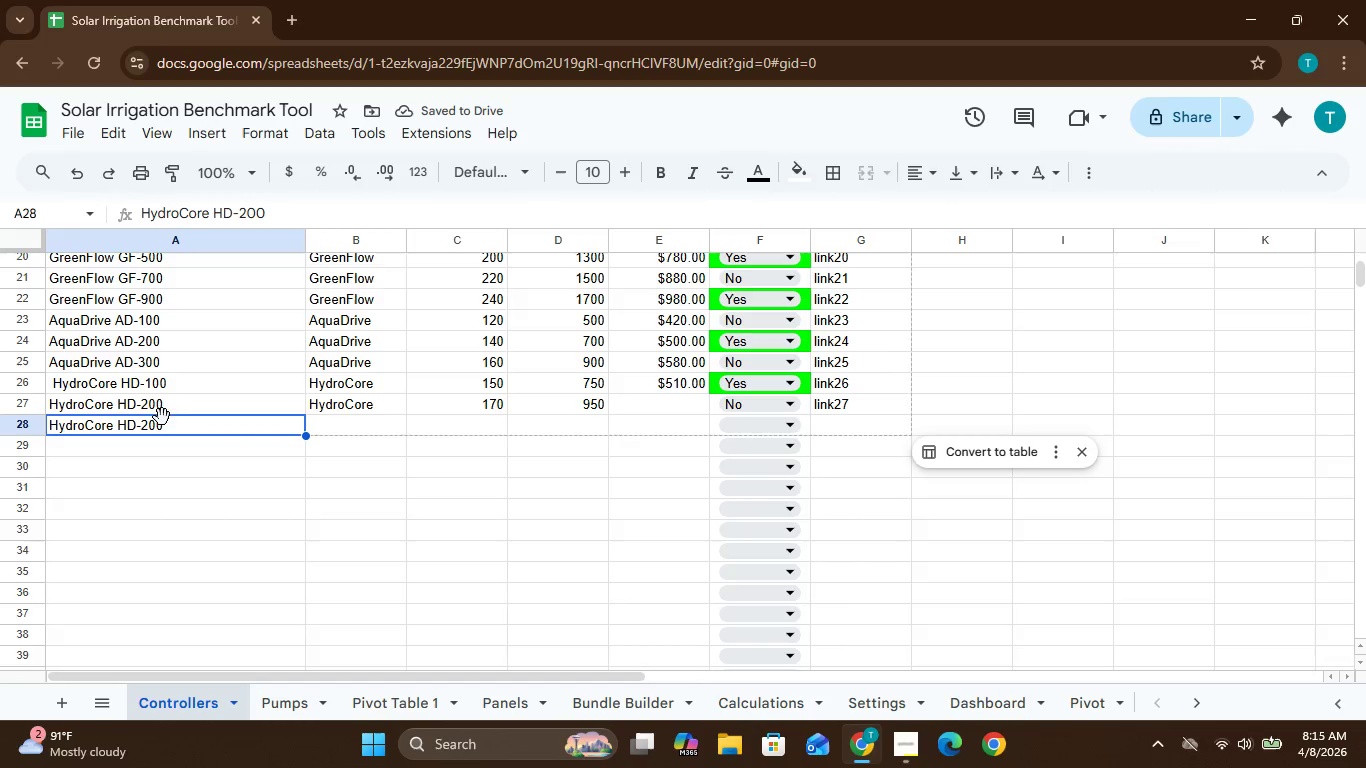 
left_click_drag(start_coordinate=[162, 417], to_coordinate=[164, 423])
 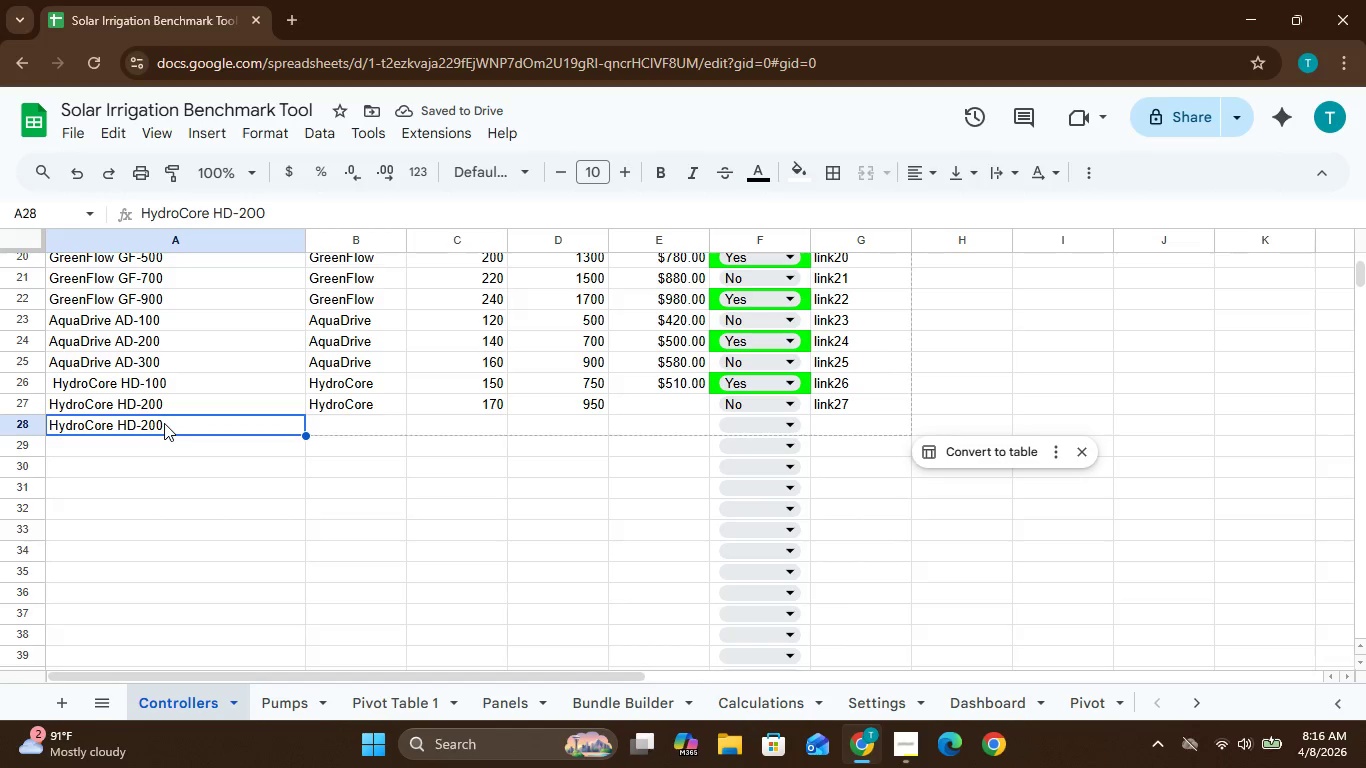 
left_click([164, 423])
 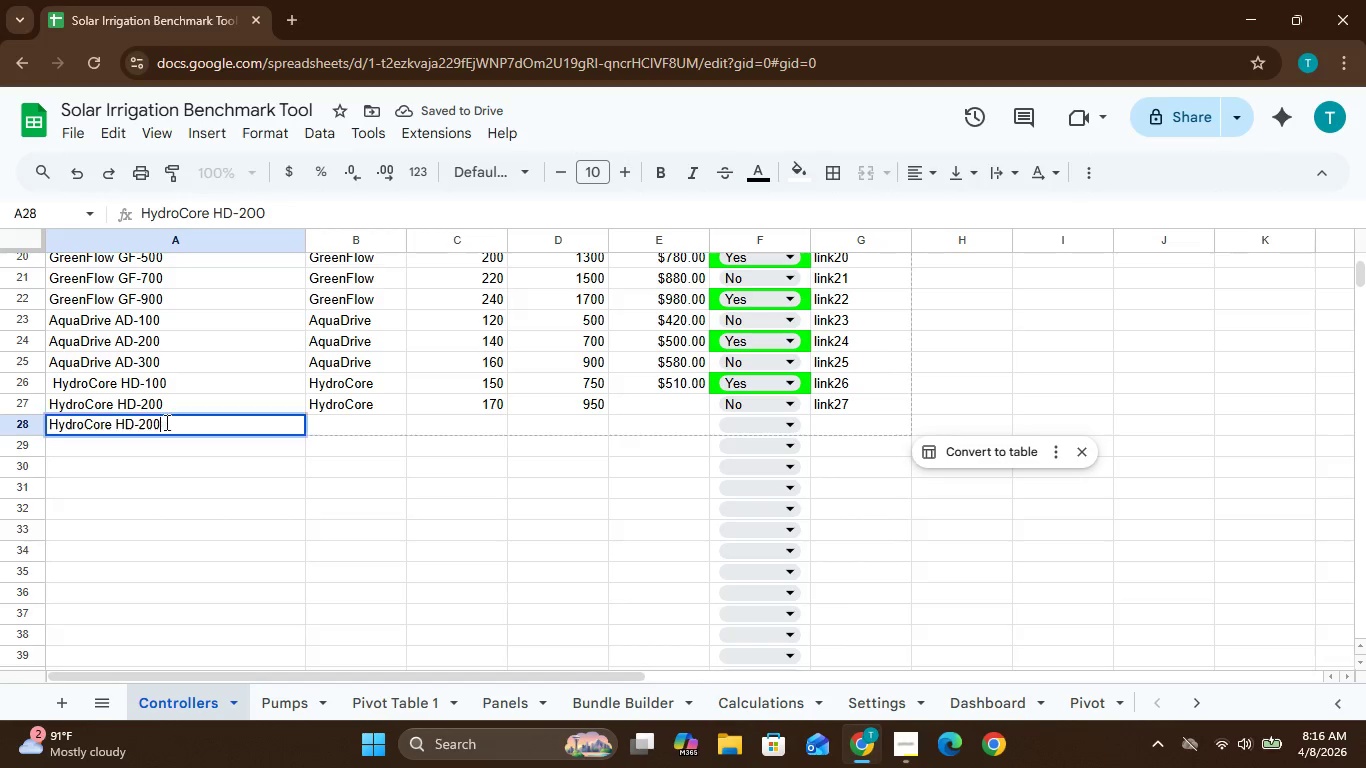 
left_click([165, 422])
 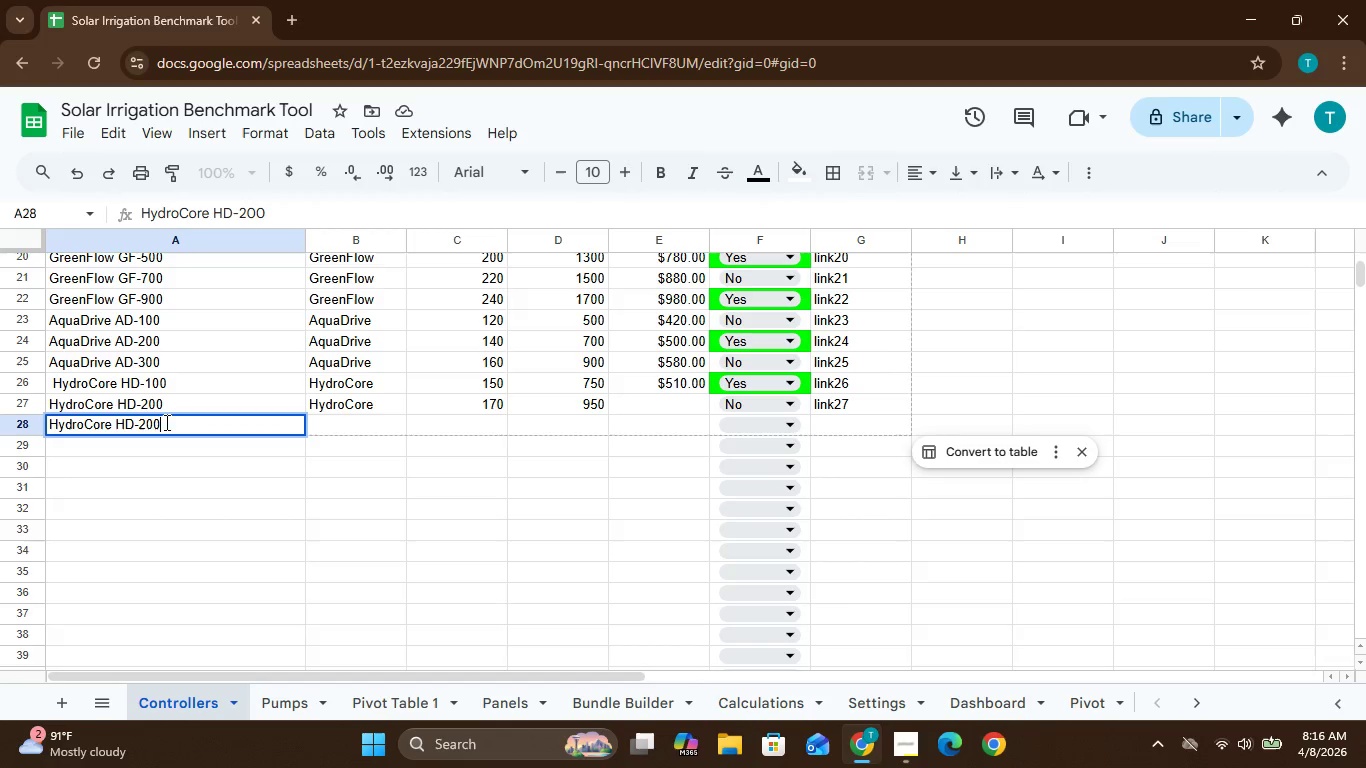 
key(Backspace)
key(Backspace)
key(Backspace)
type(300)
 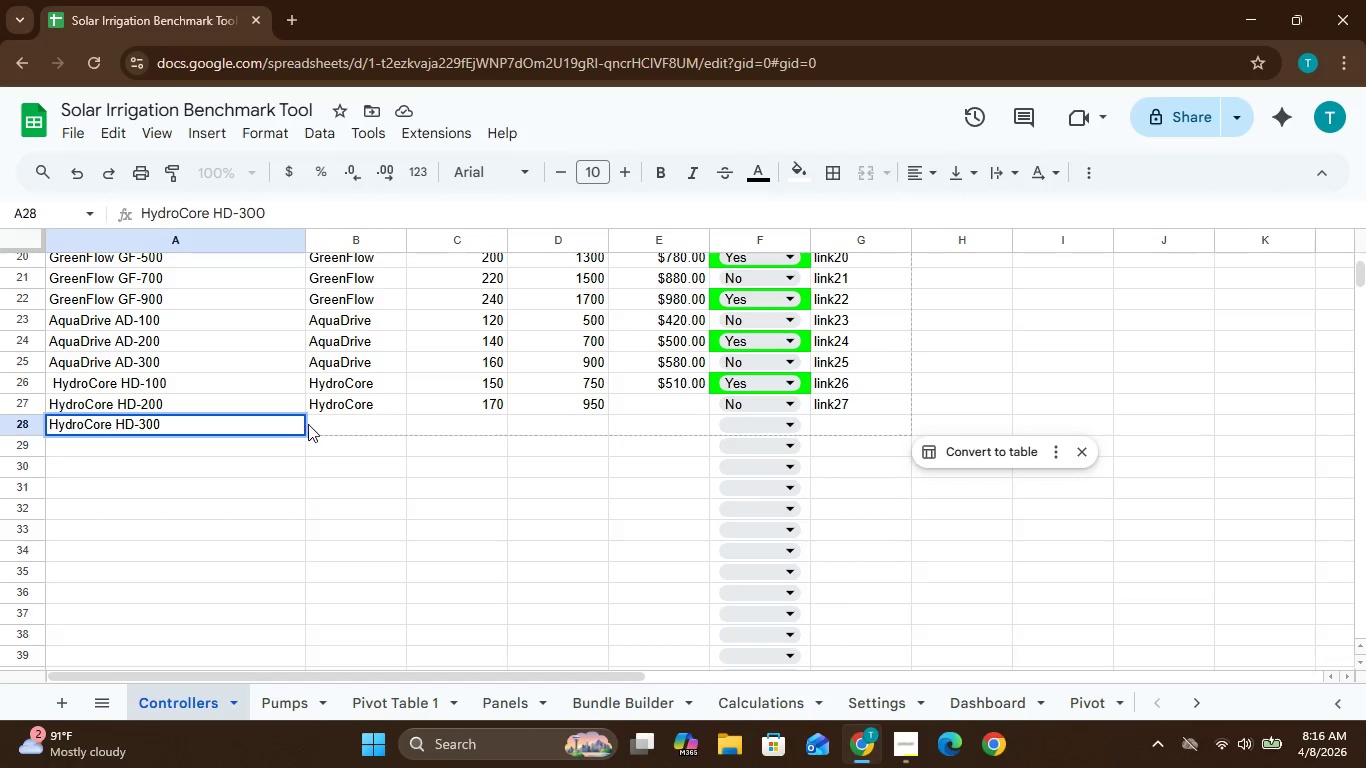 
left_click([313, 414])
 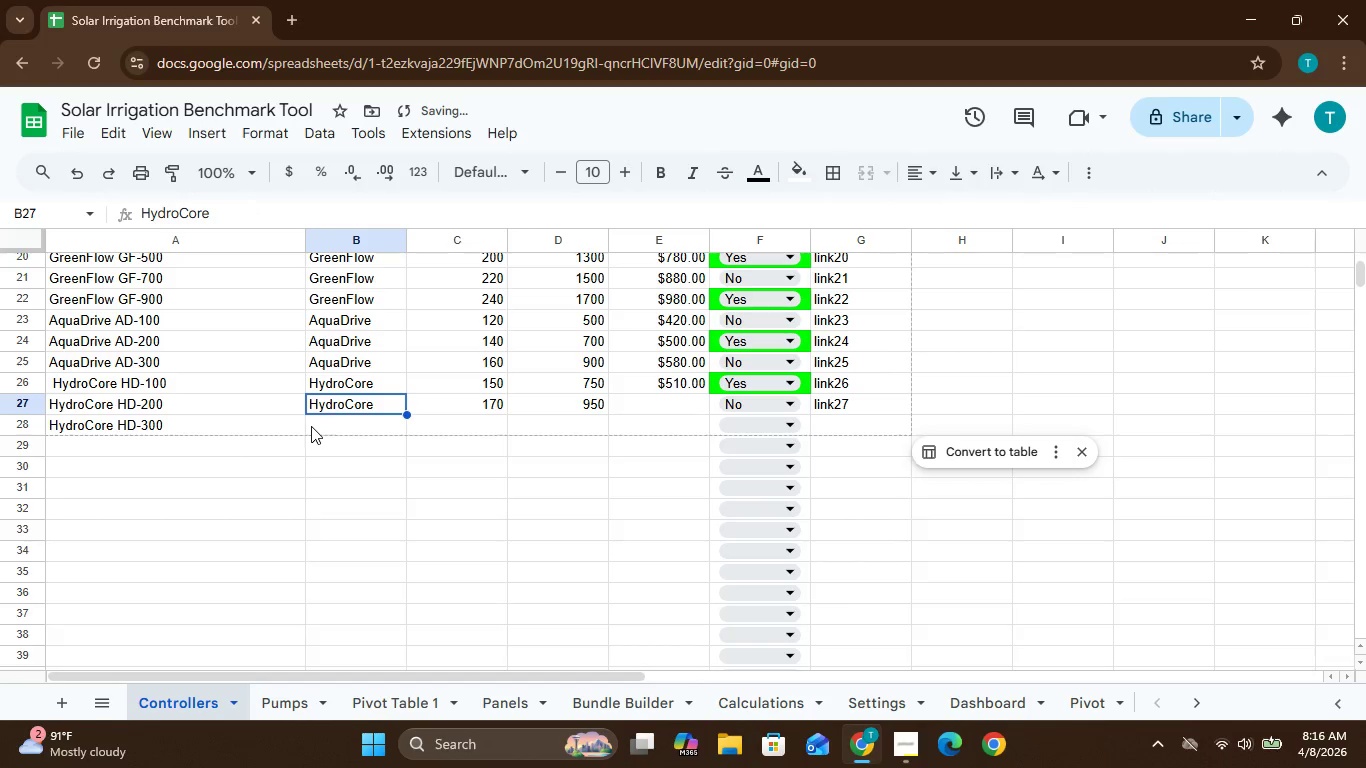 
left_click([311, 424])
 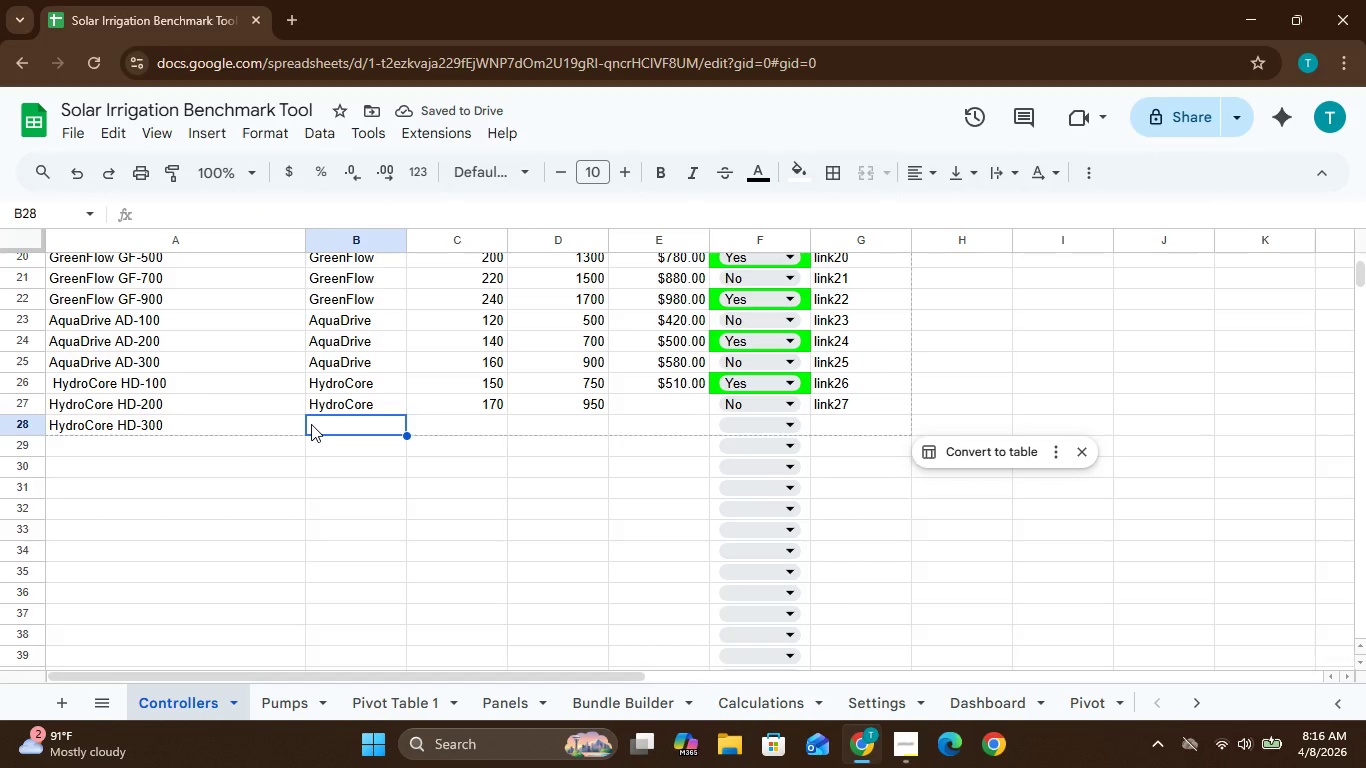 
key(Shift+H)
 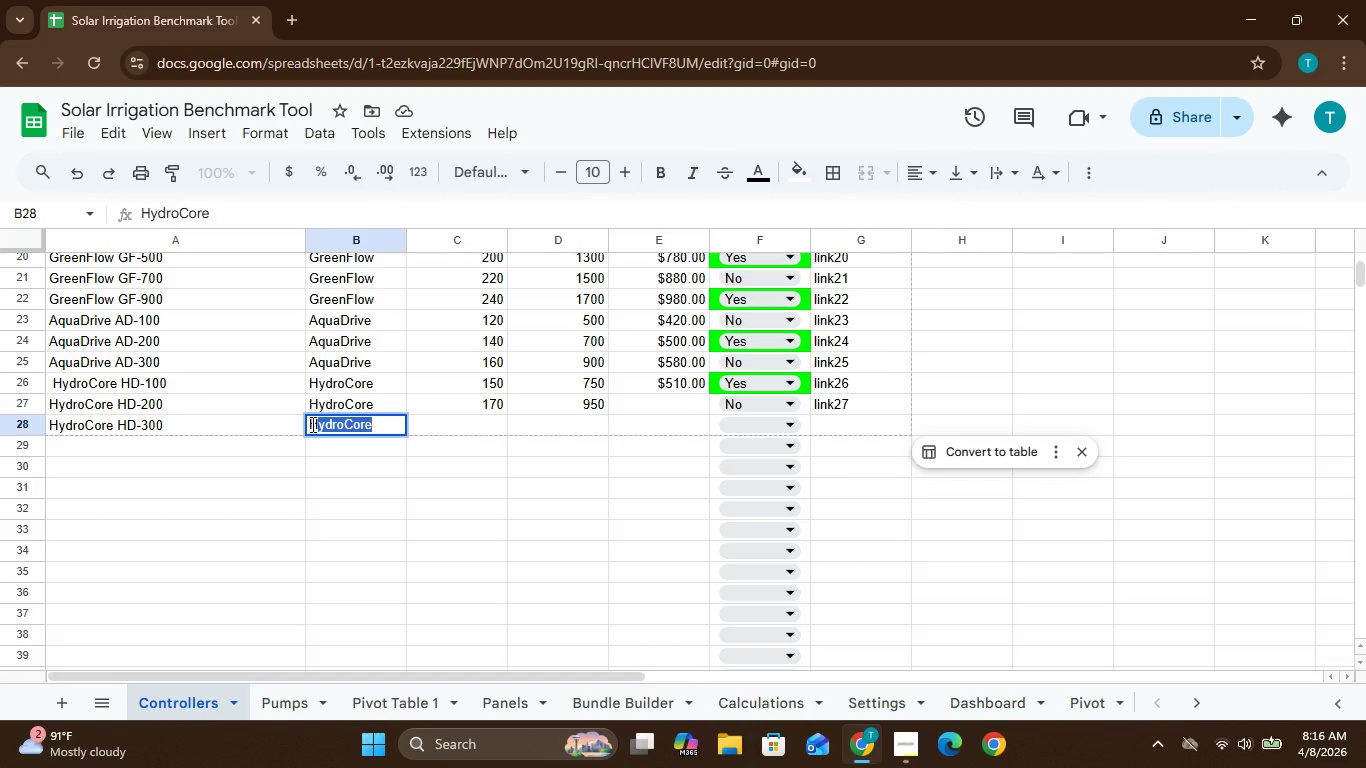 
key(Enter)
 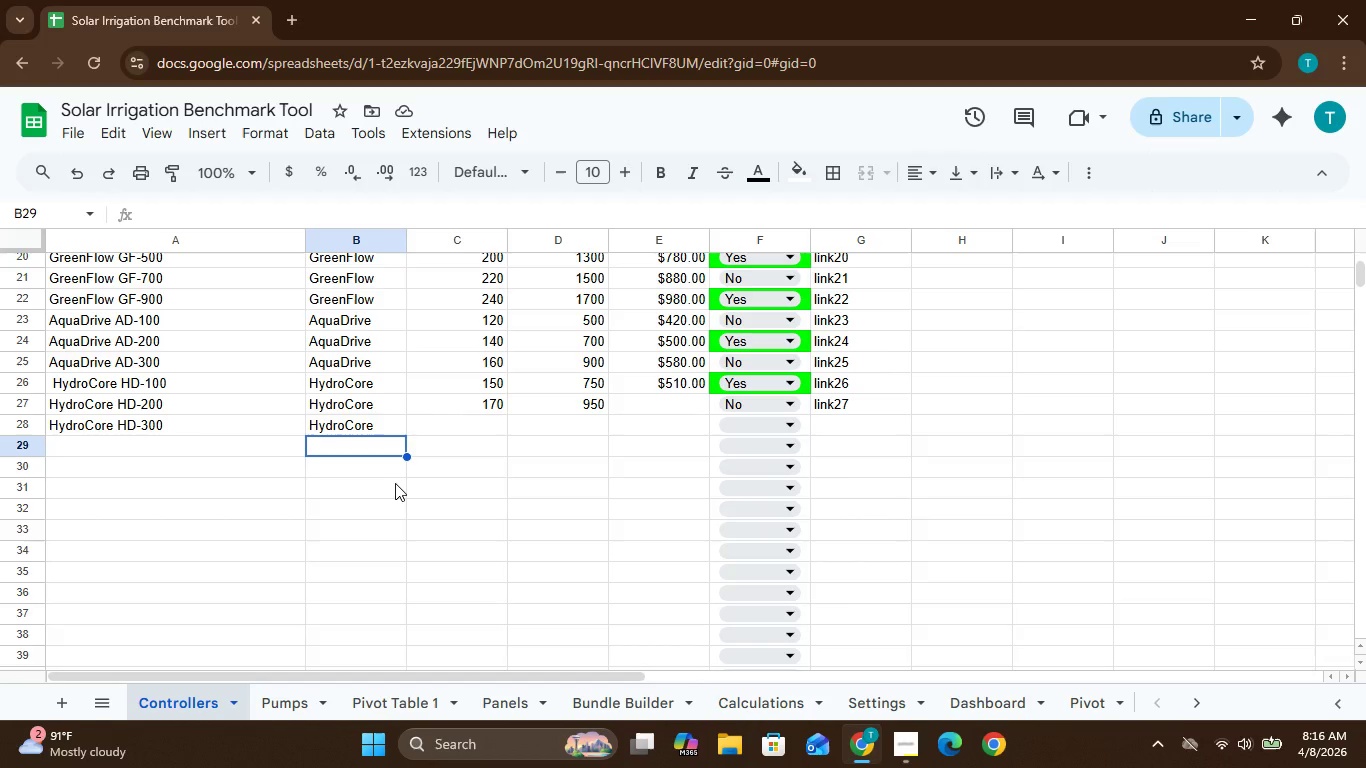 
wait(11.06)
 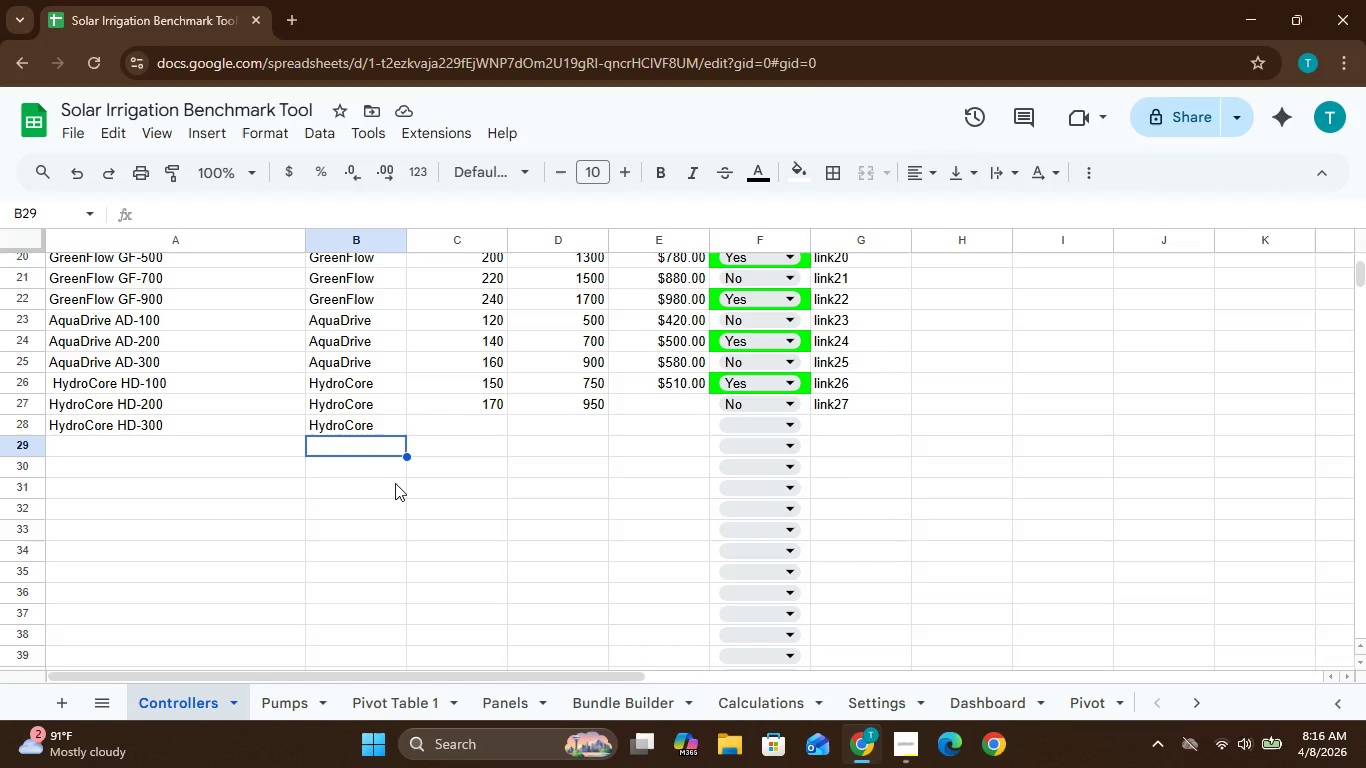 
left_click([447, 420])
 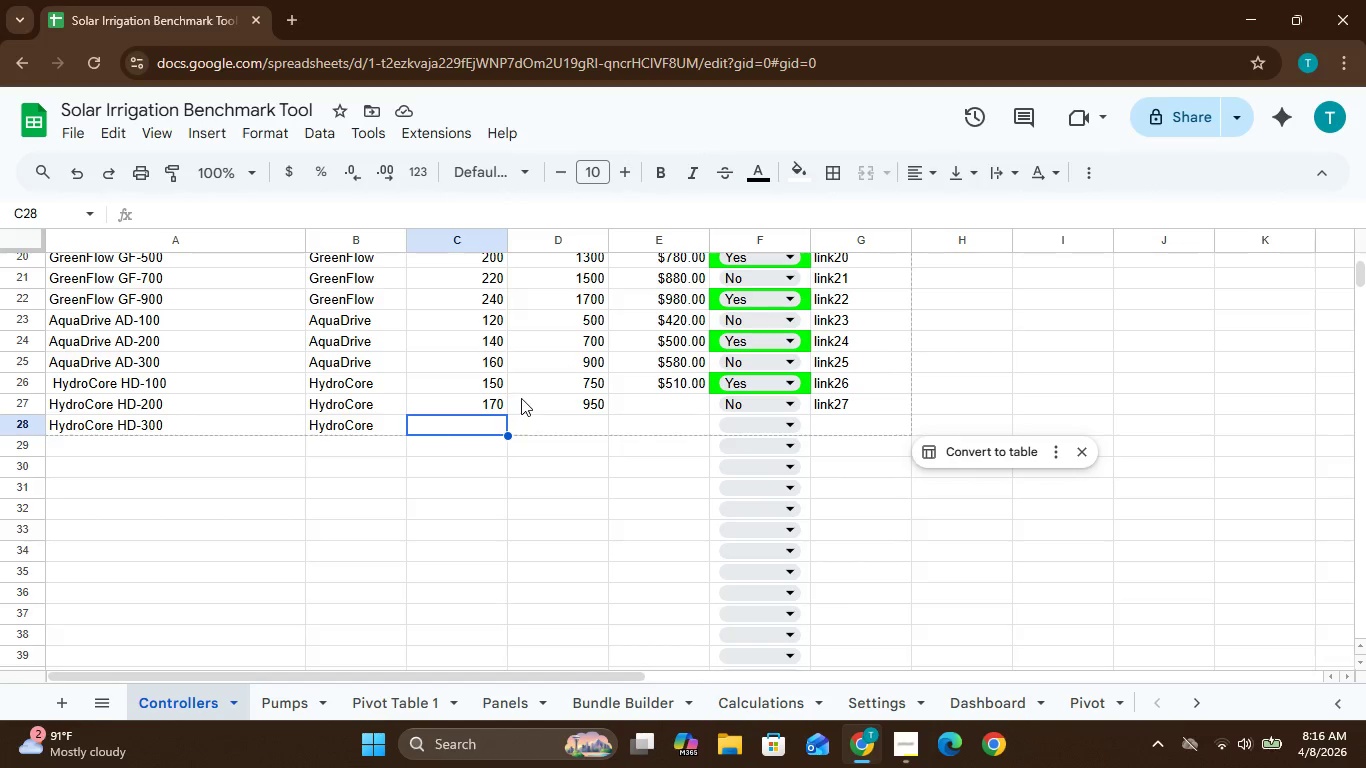 
wait(7.81)
 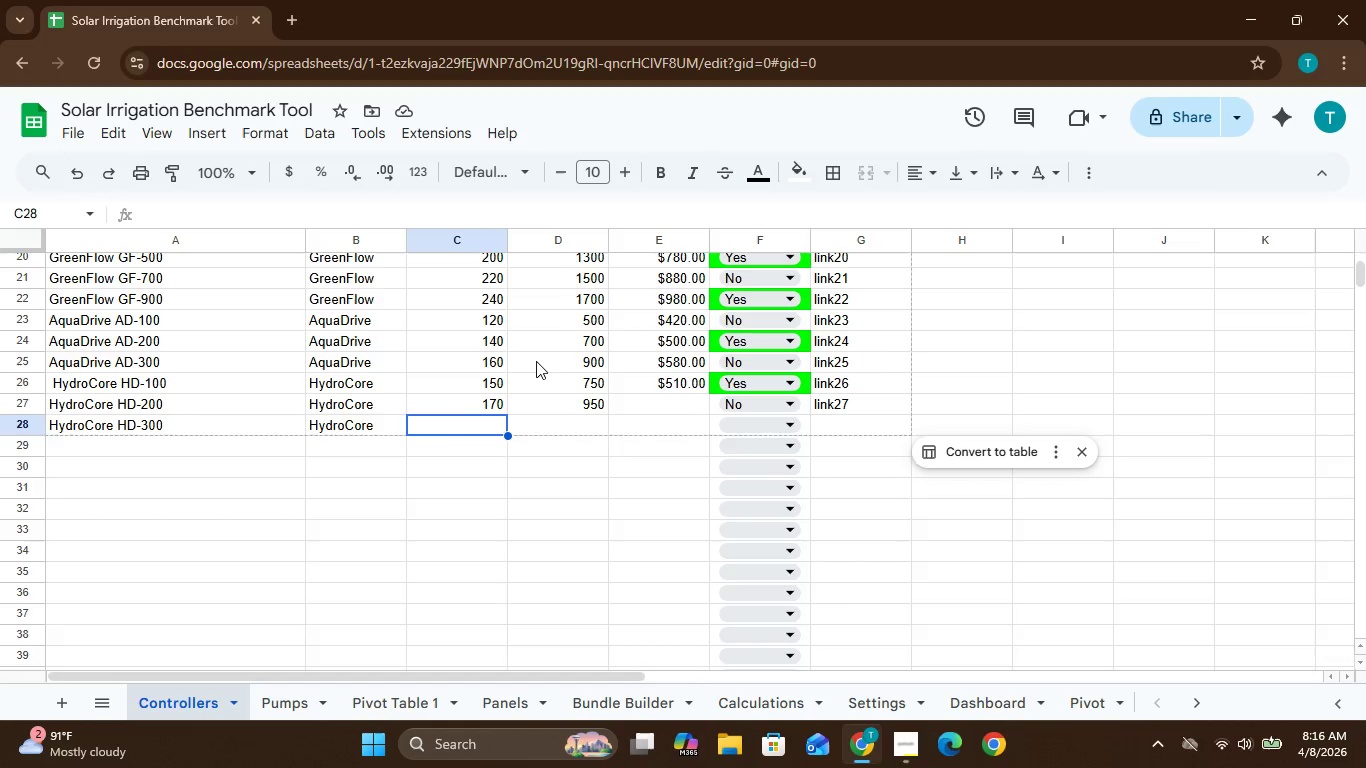 
left_click([529, 418])
 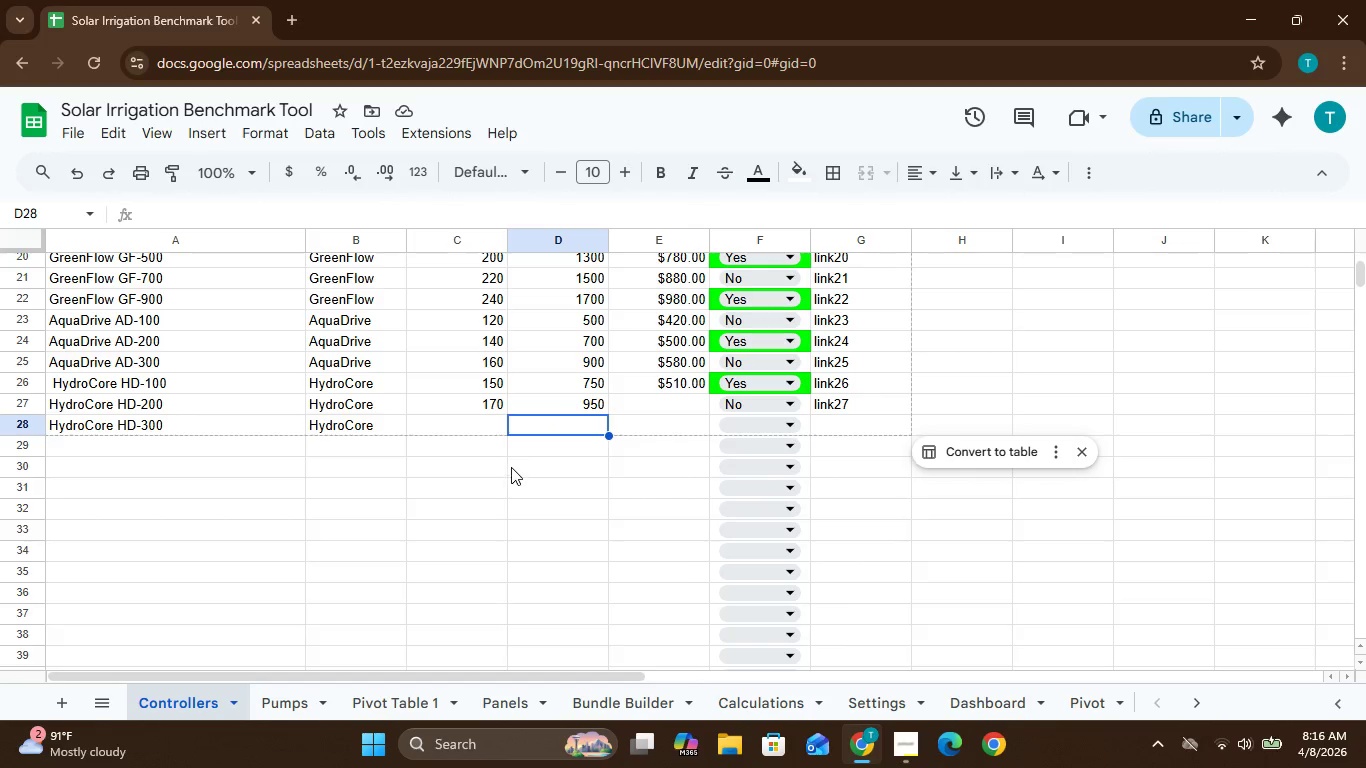 
wait(19.05)
 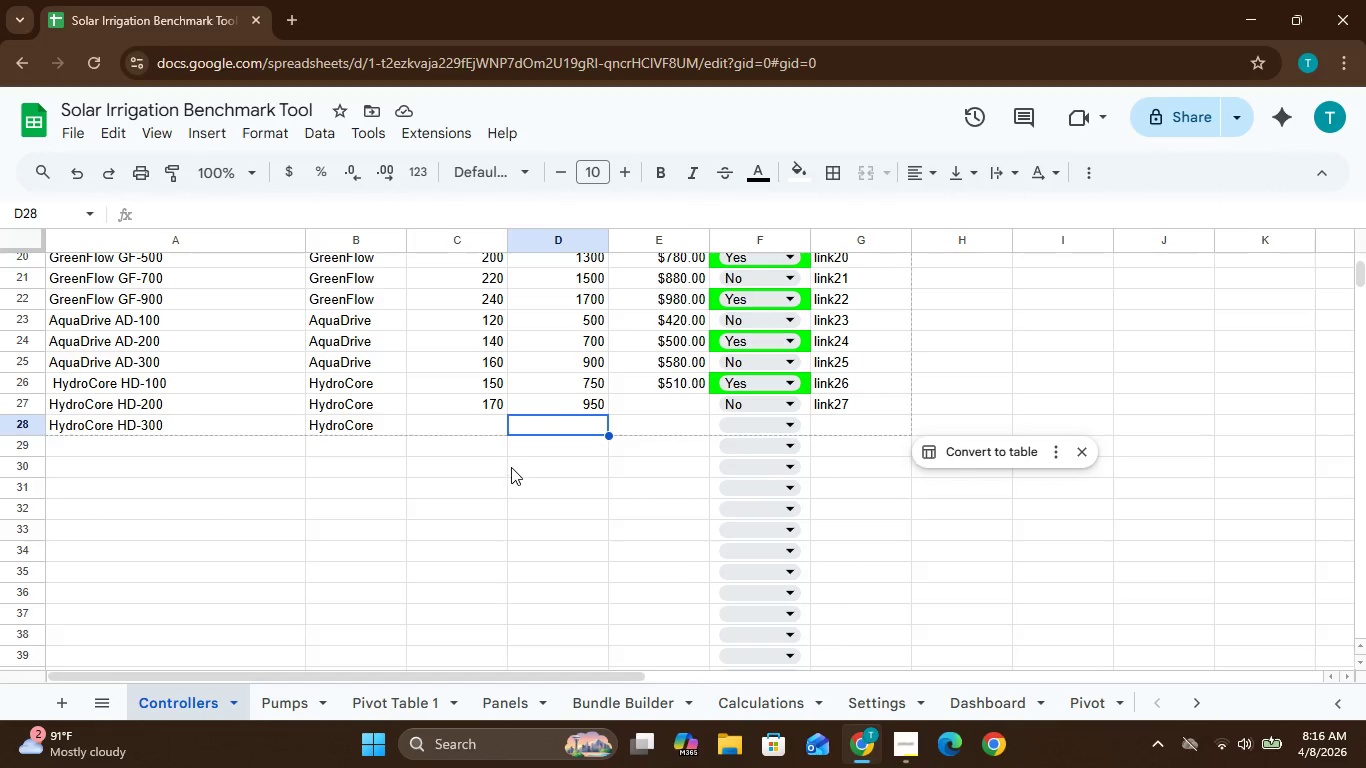 
left_click([471, 426])
 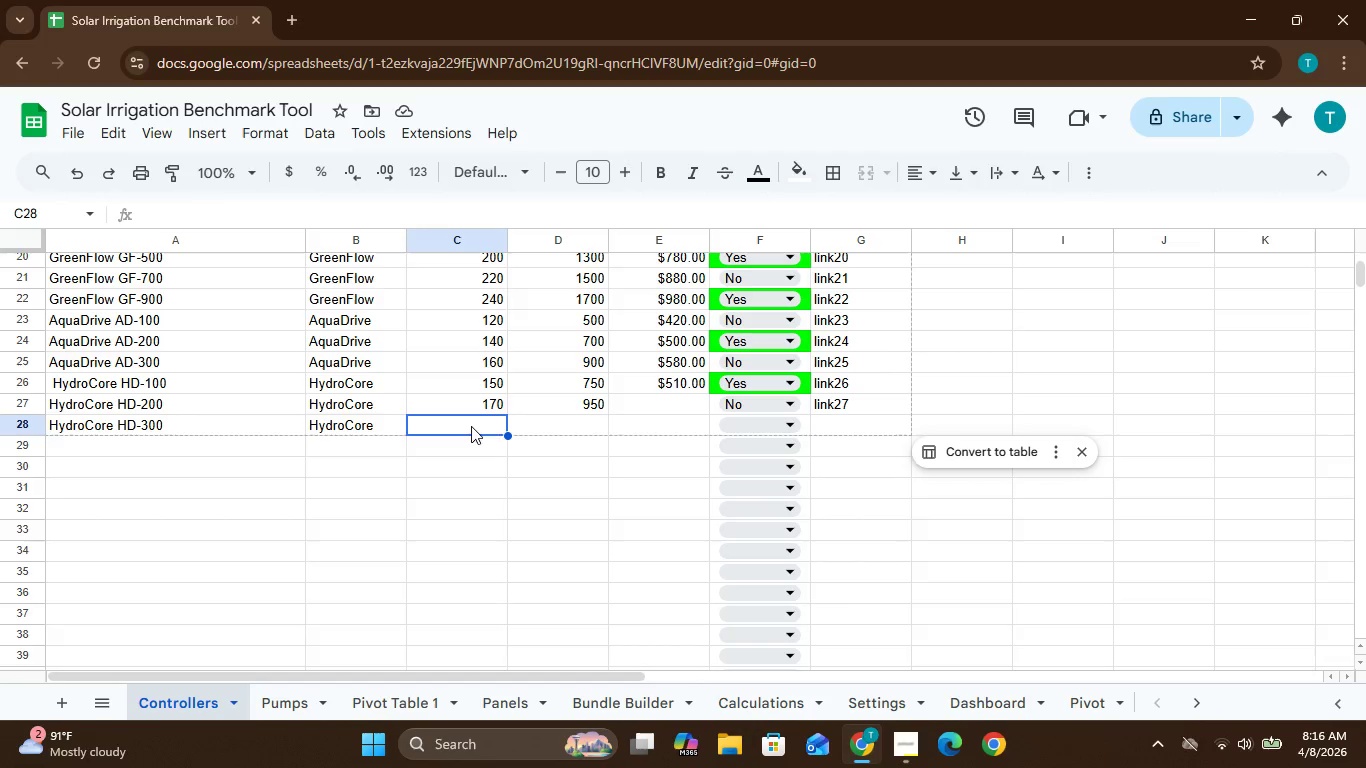 
type(190)
 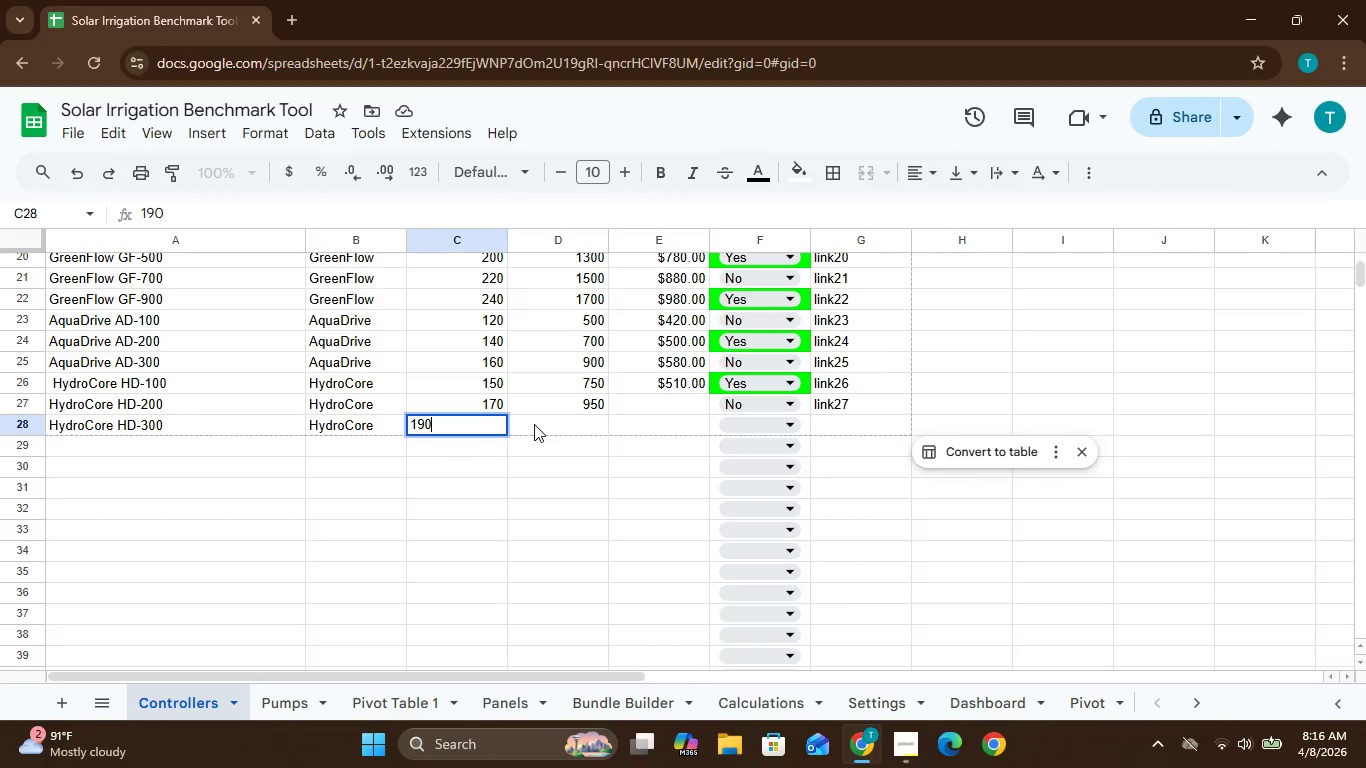 
left_click([533, 423])
 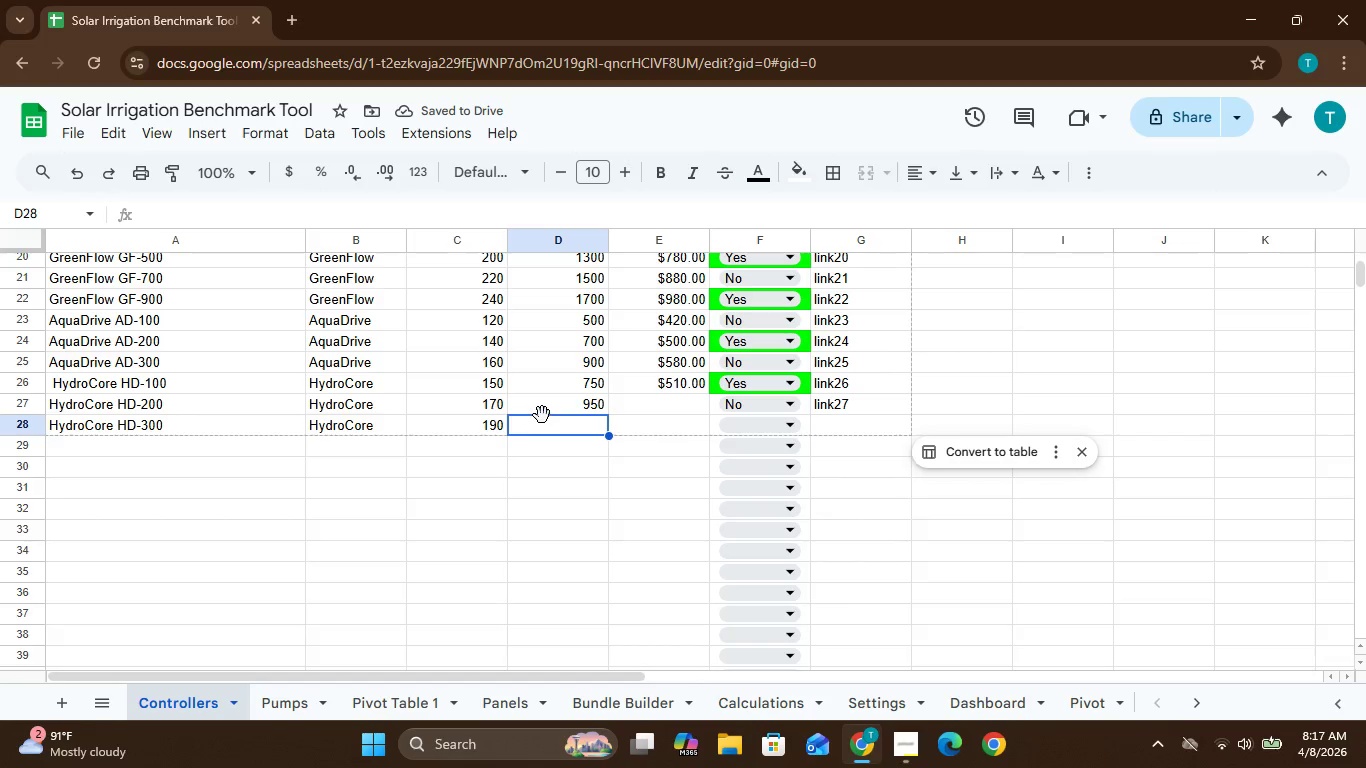 
wait(9.72)
 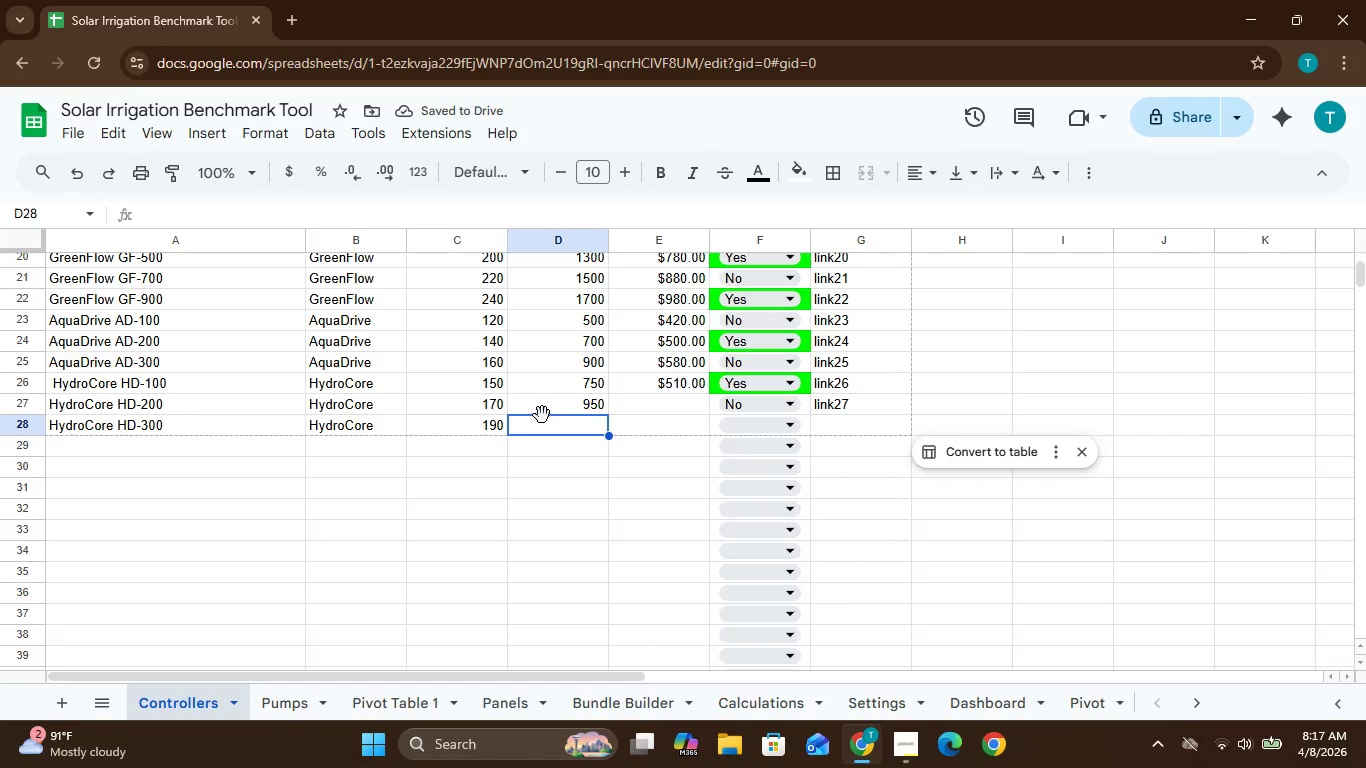 
type(1100)
 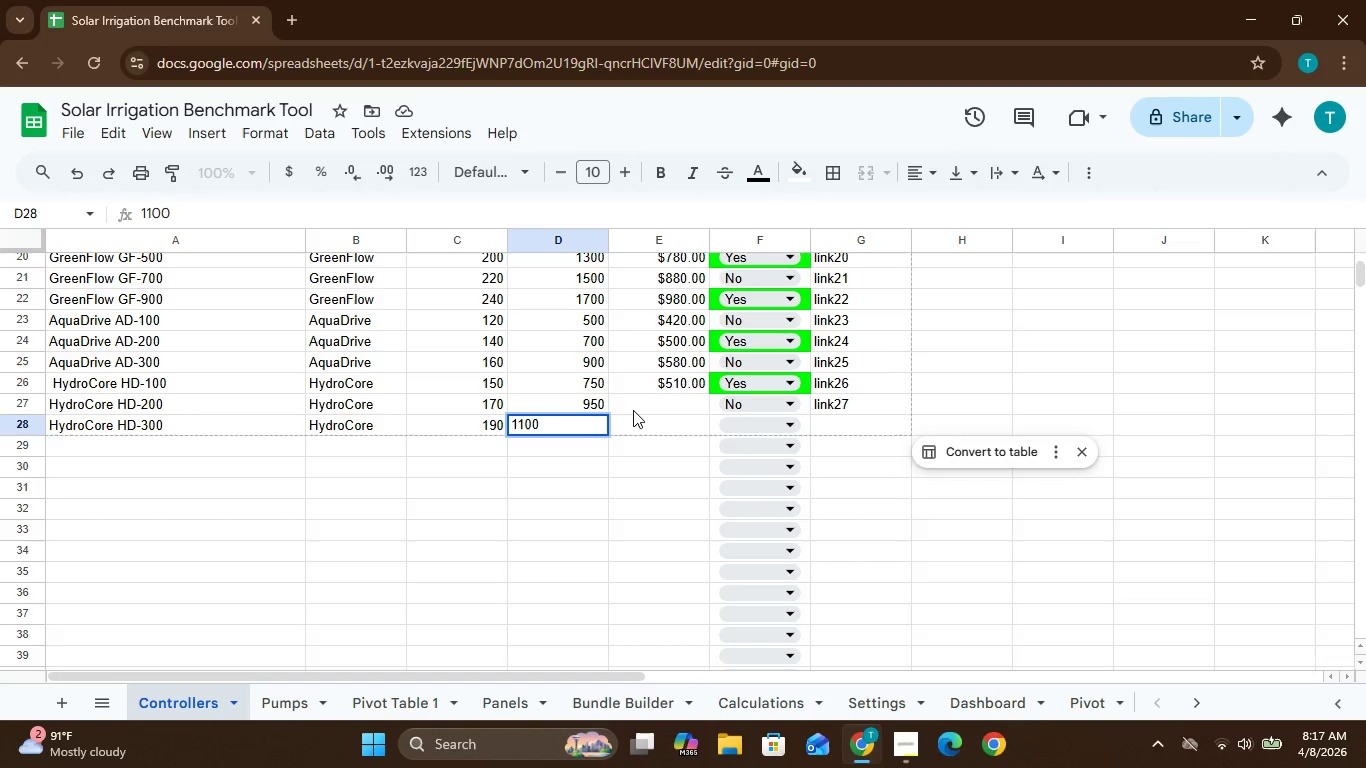 
left_click([633, 408])
 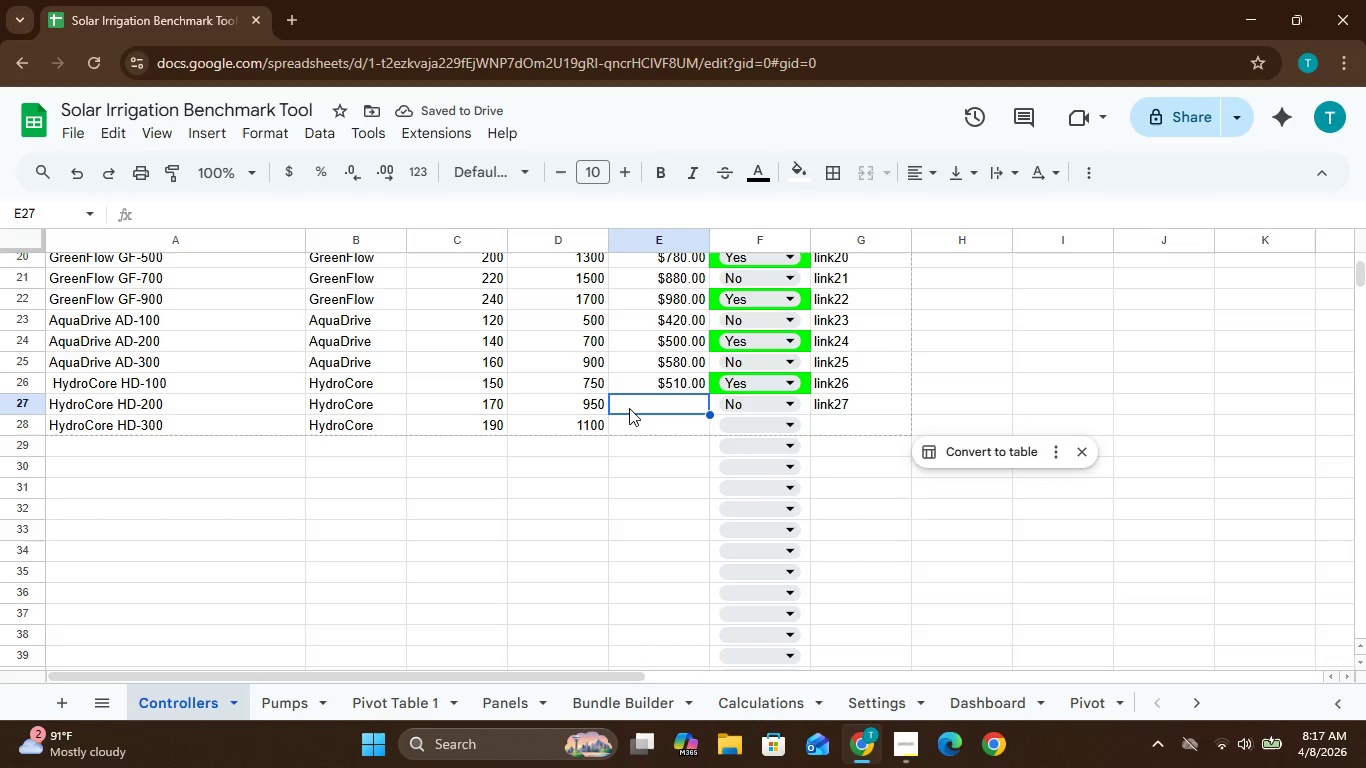 
type(620)
 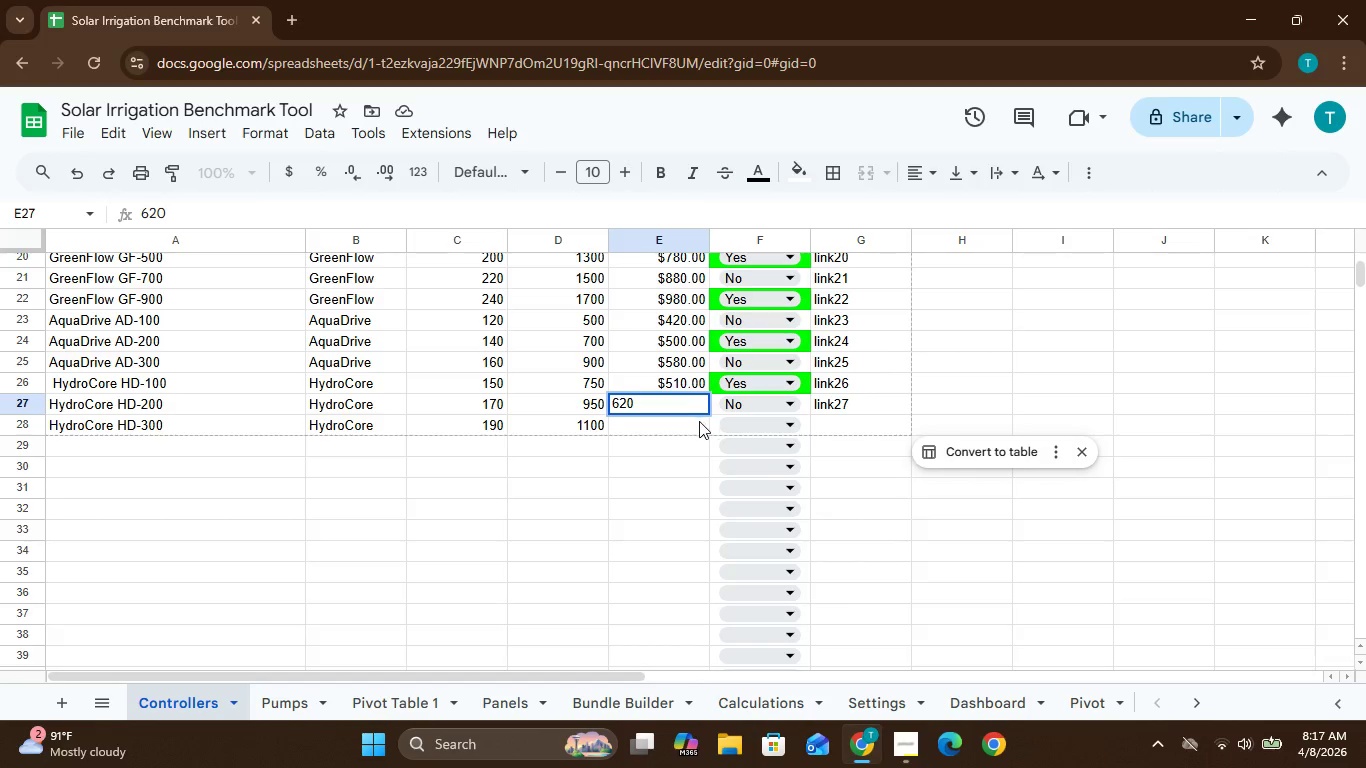 
left_click([687, 428])
 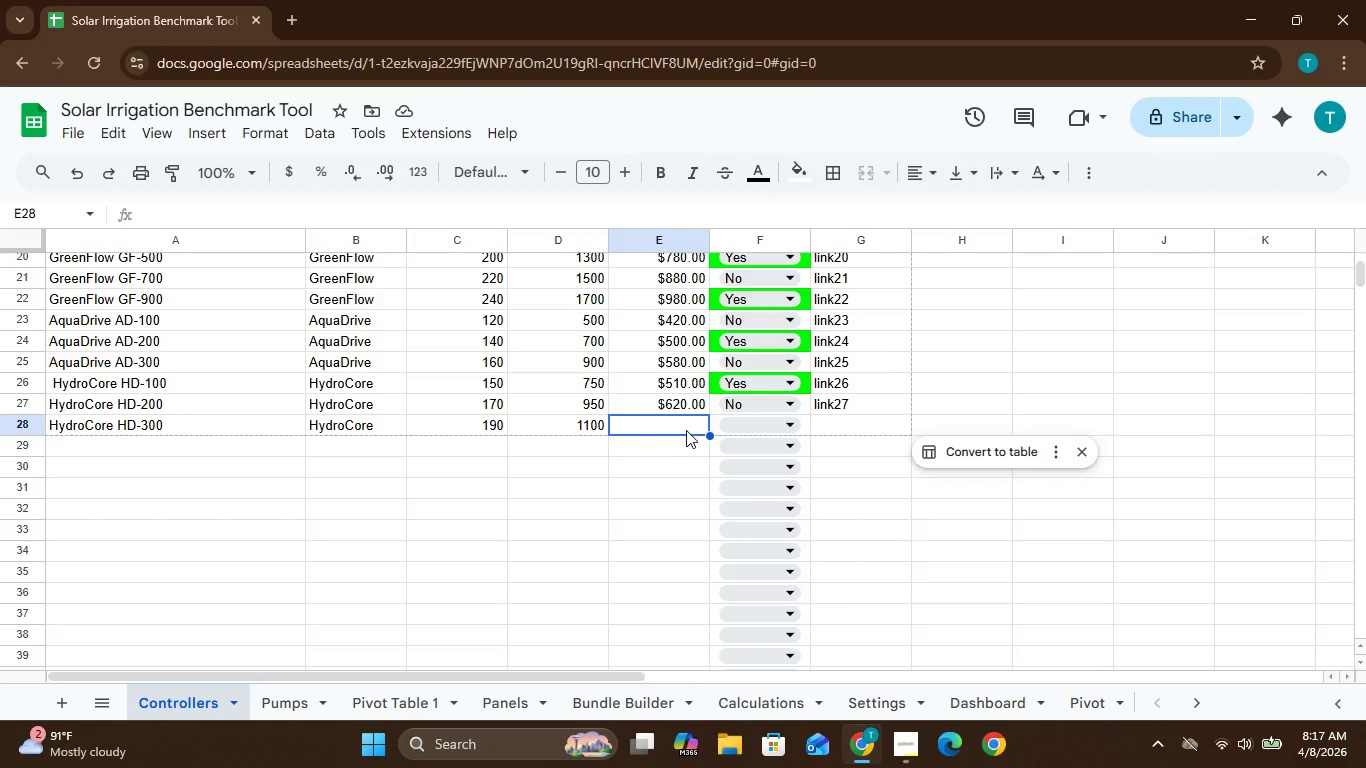 
wait(11.16)
 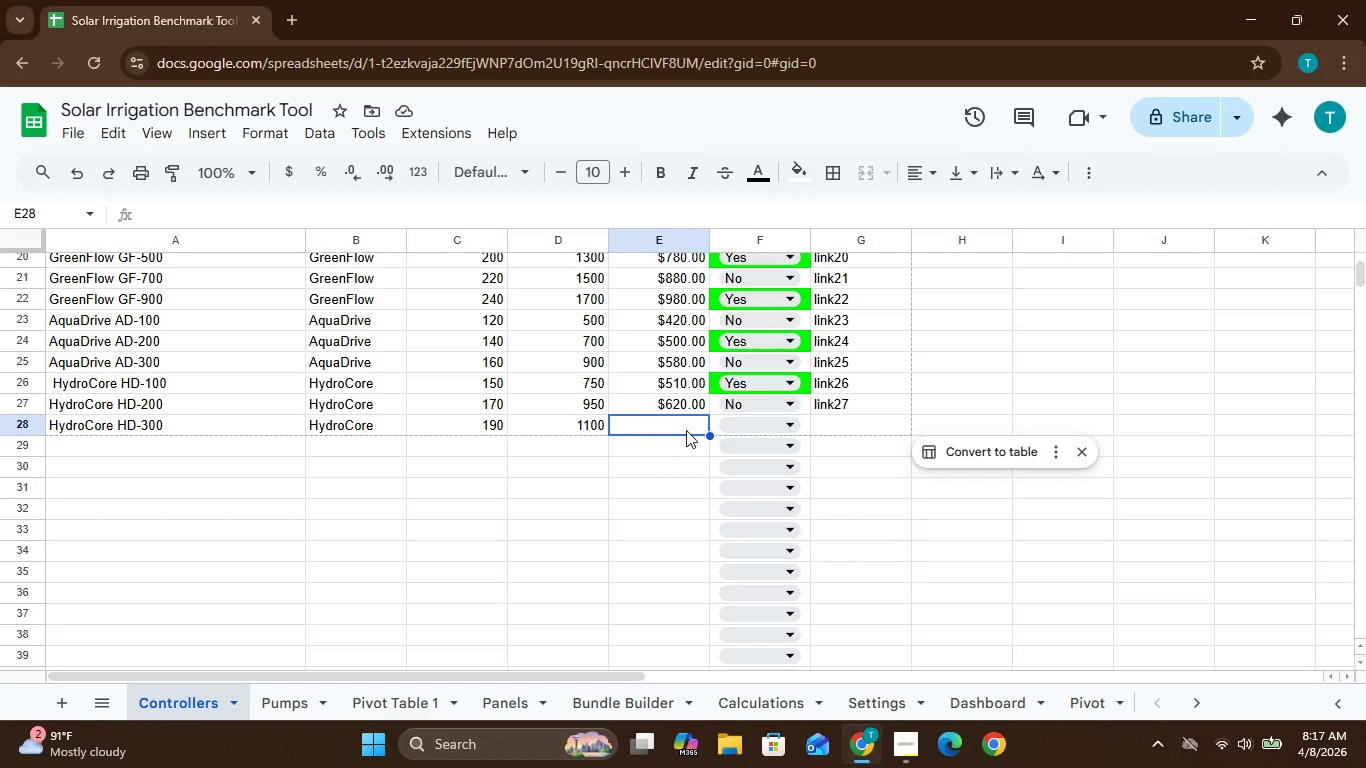 
type(730)
 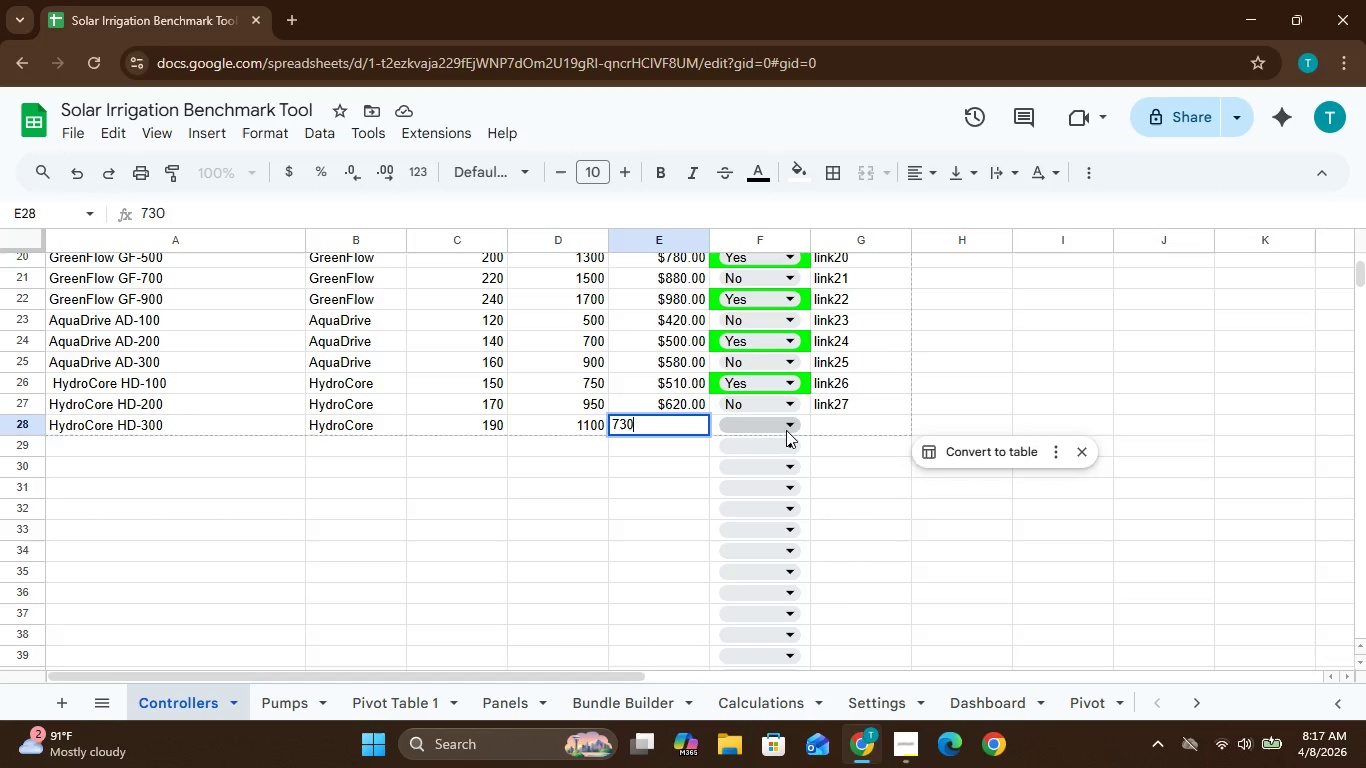 
left_click([792, 423])
 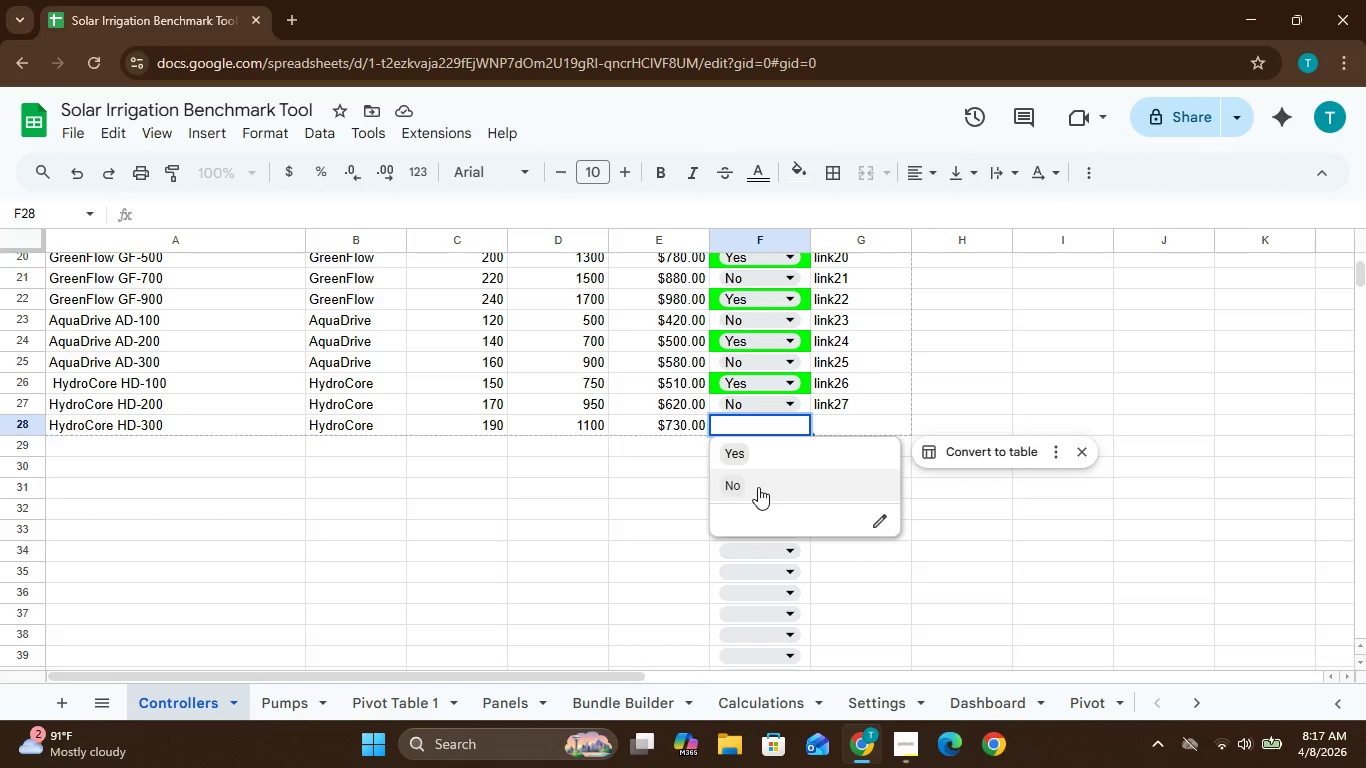 
wait(7.97)
 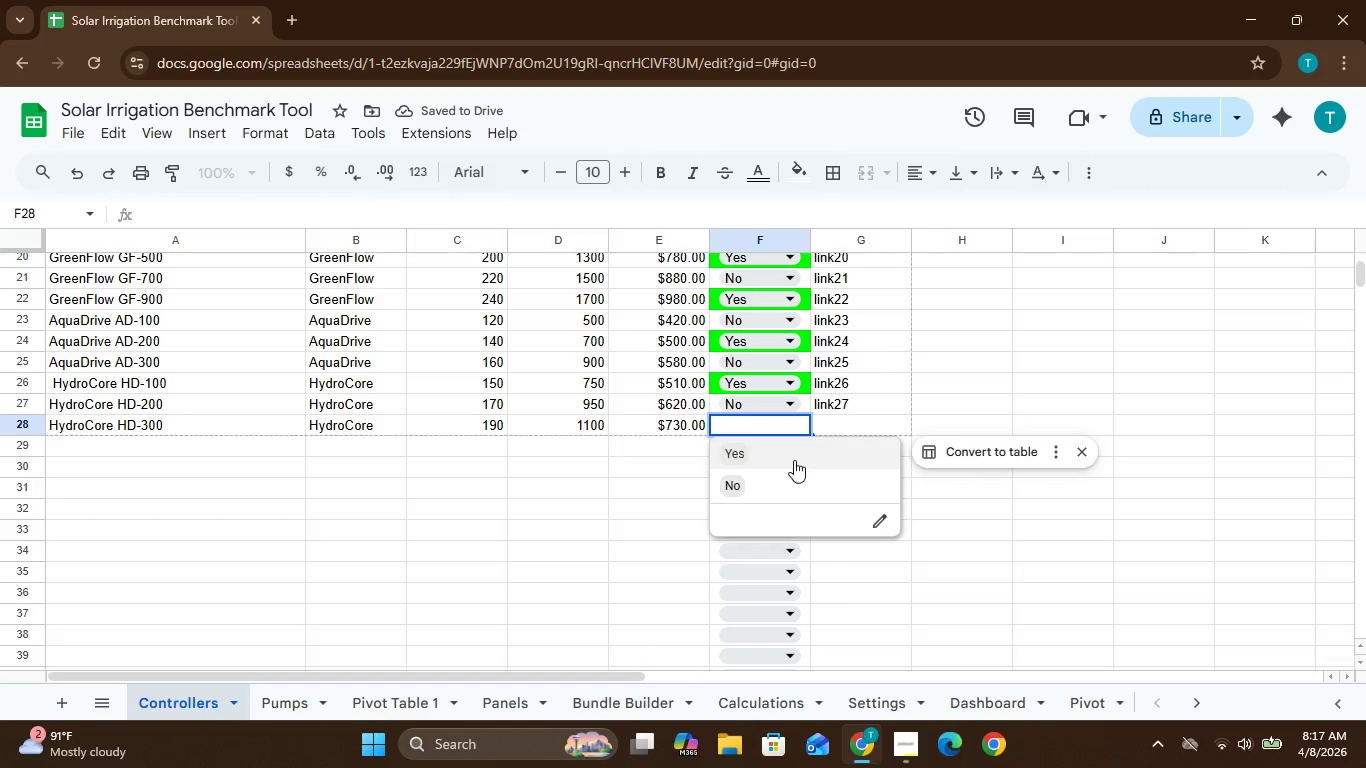 
left_click([757, 450])
 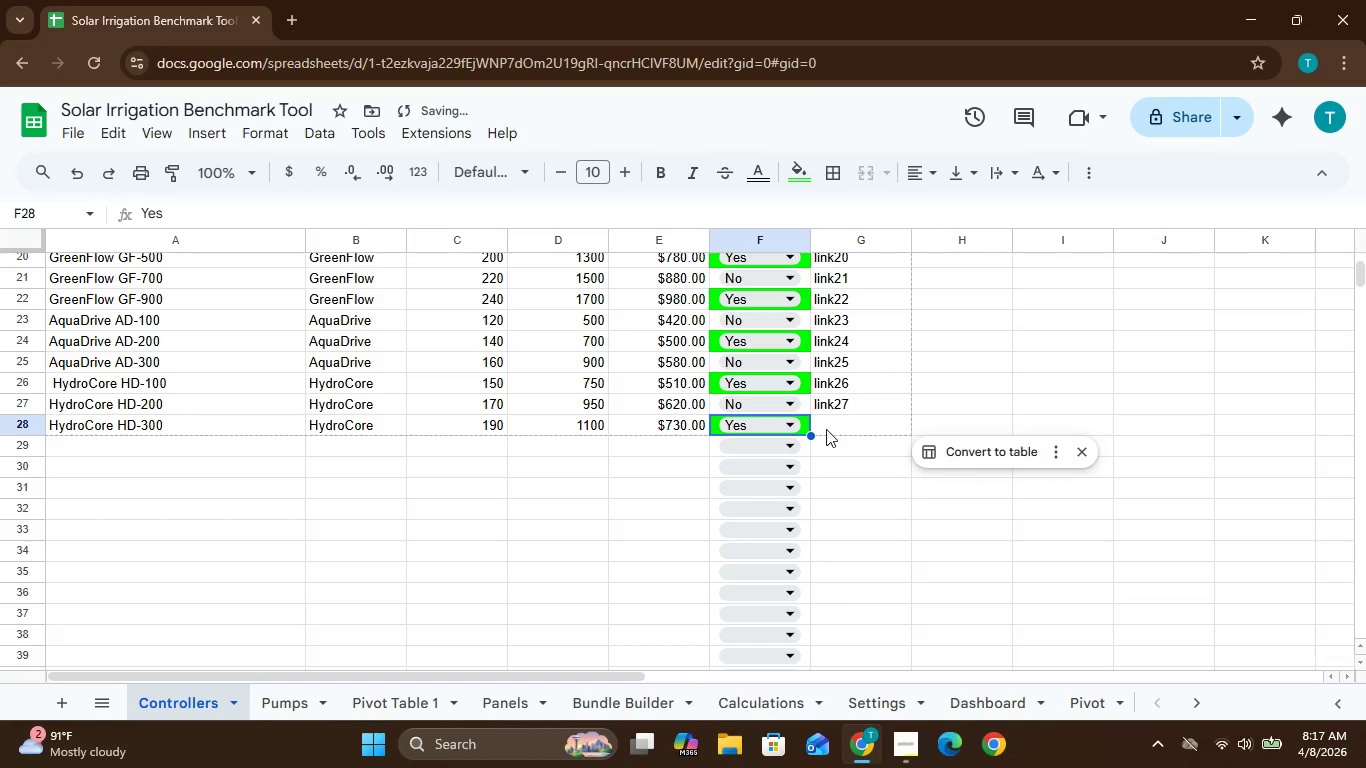 
left_click([829, 418])
 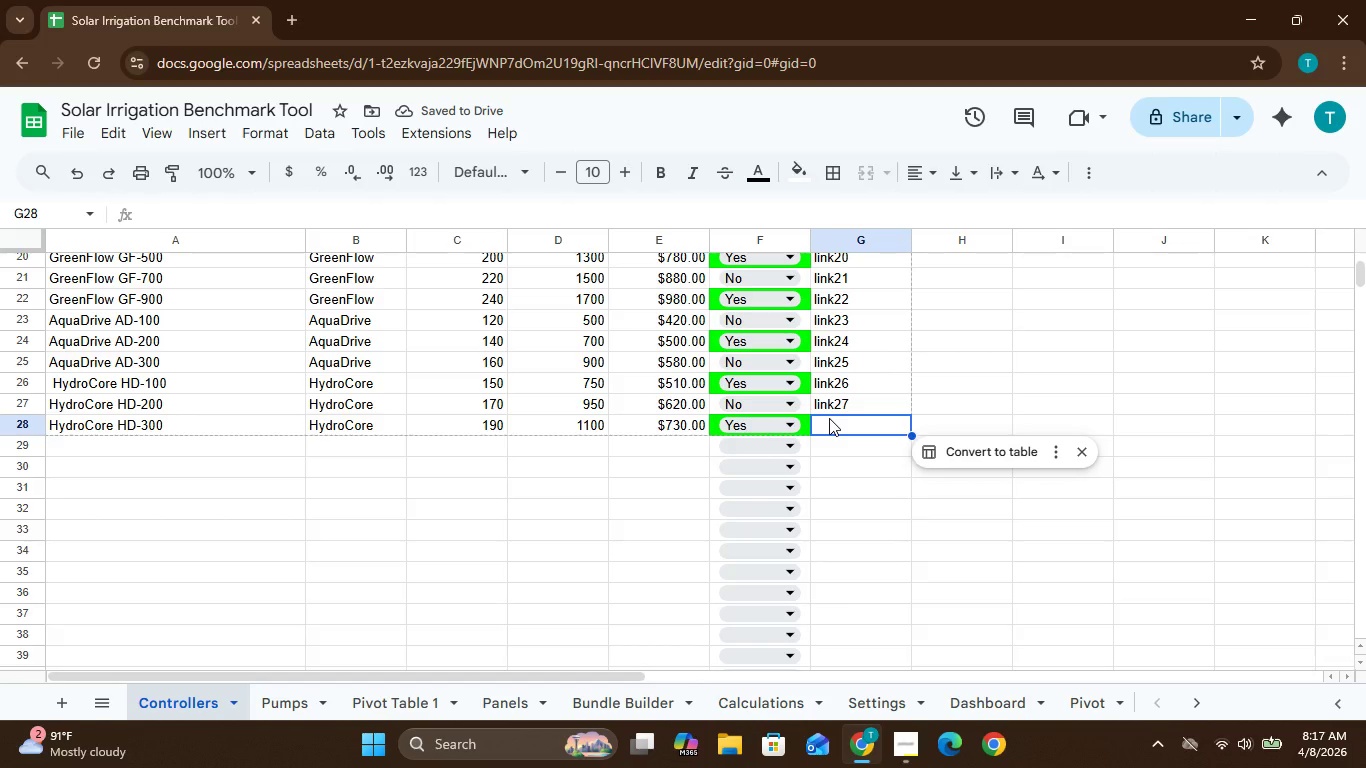 
type(link28)
 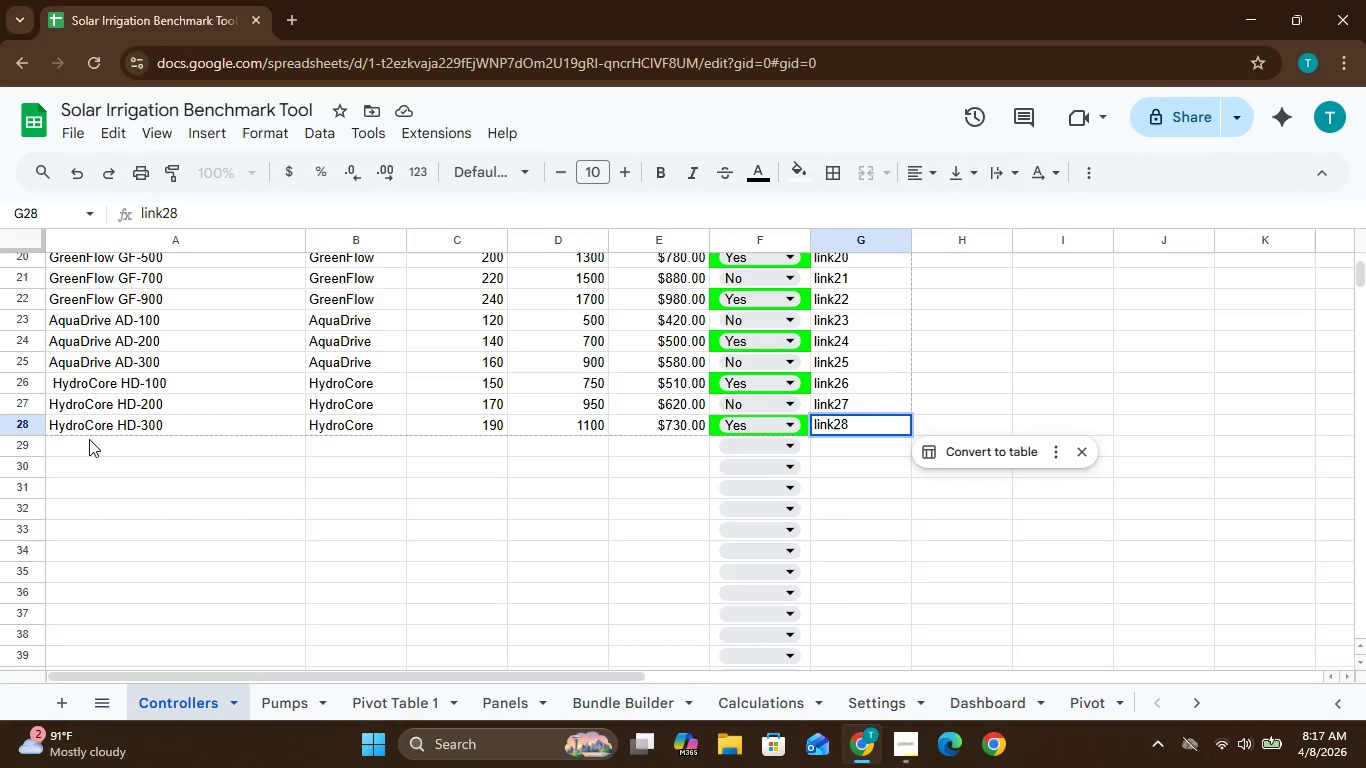 
left_click([70, 440])
 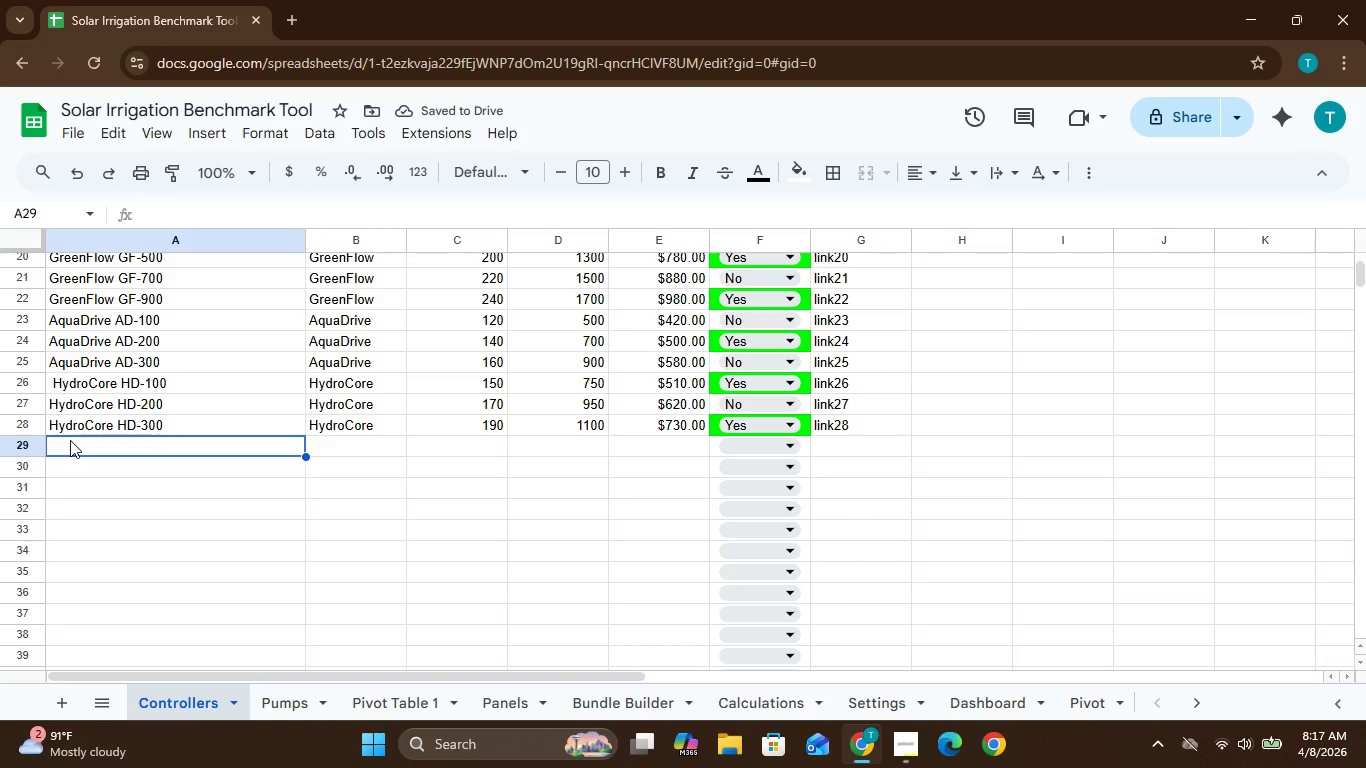 
wait(7.99)
 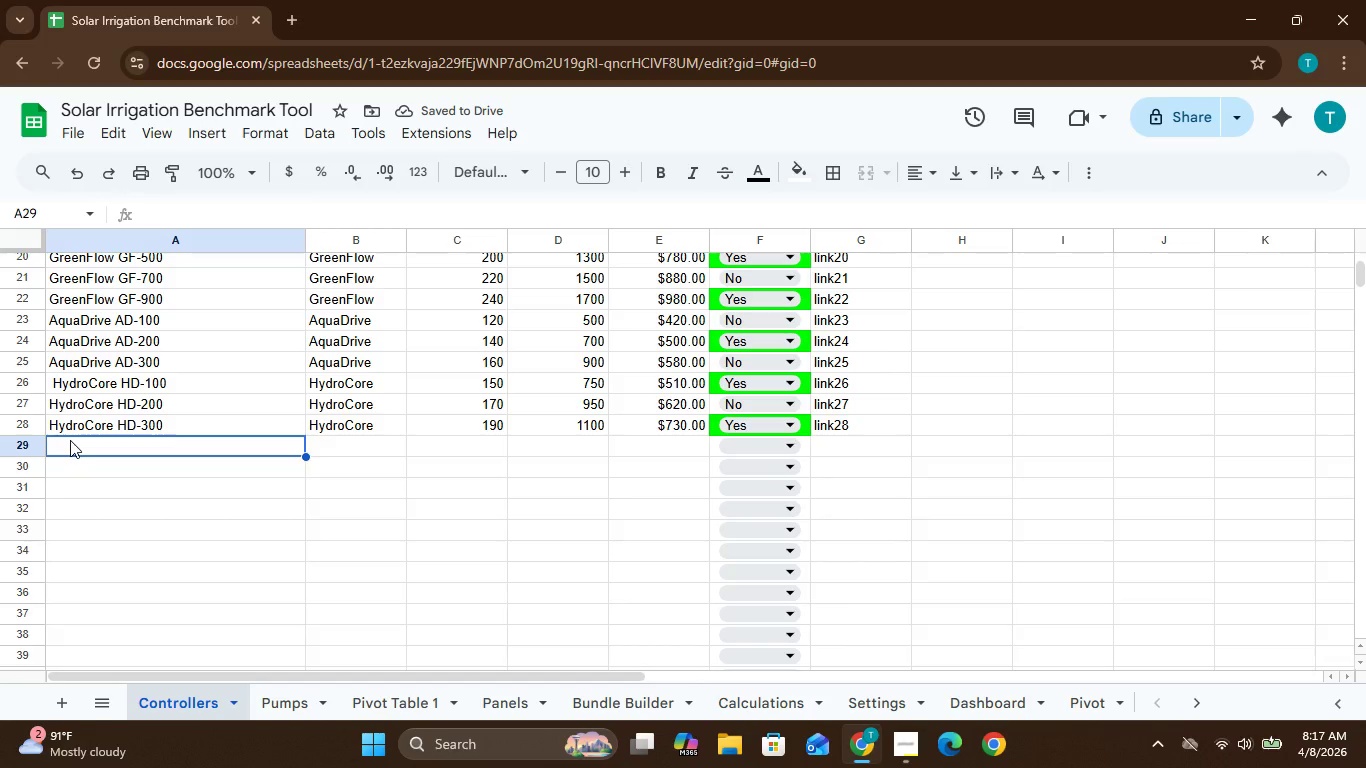 
type(Power)
 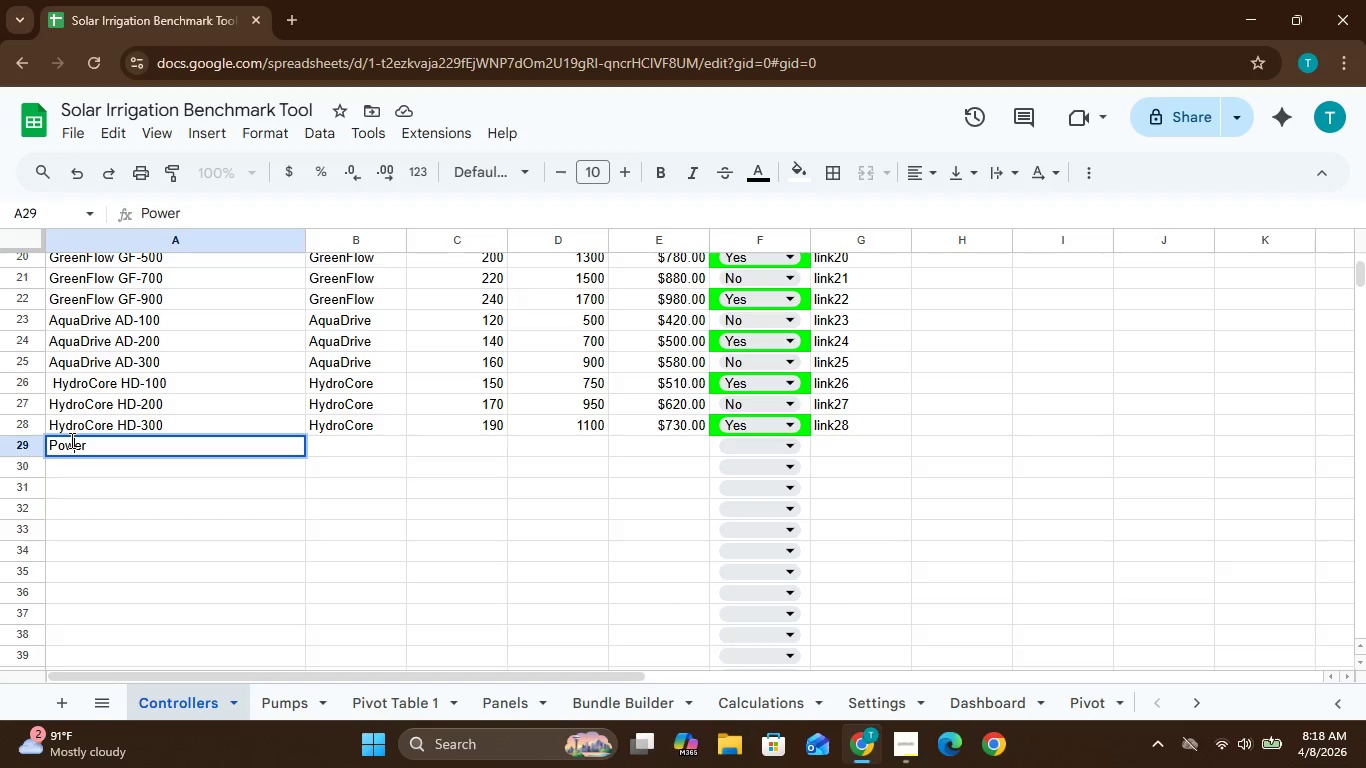 
double_click([70, 440])
 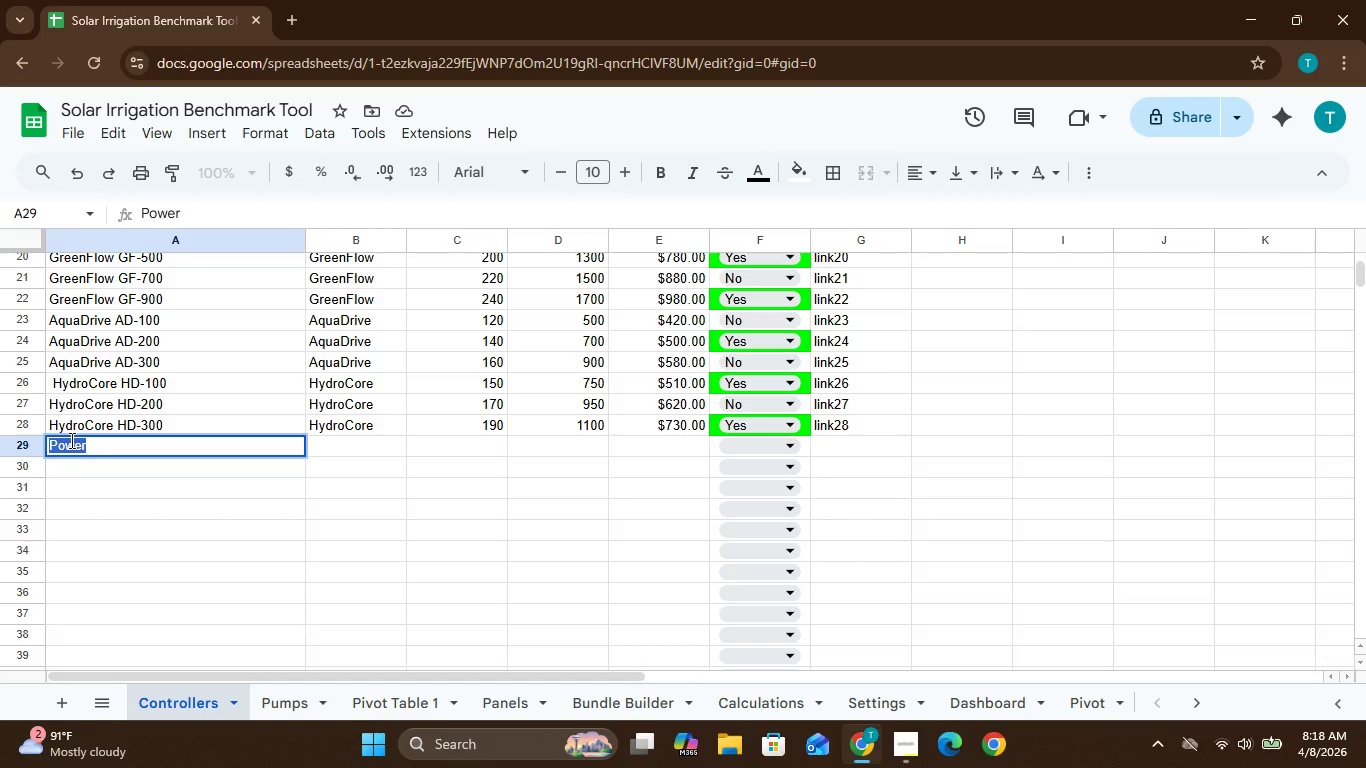 
key(Shift+ShiftLeft)
 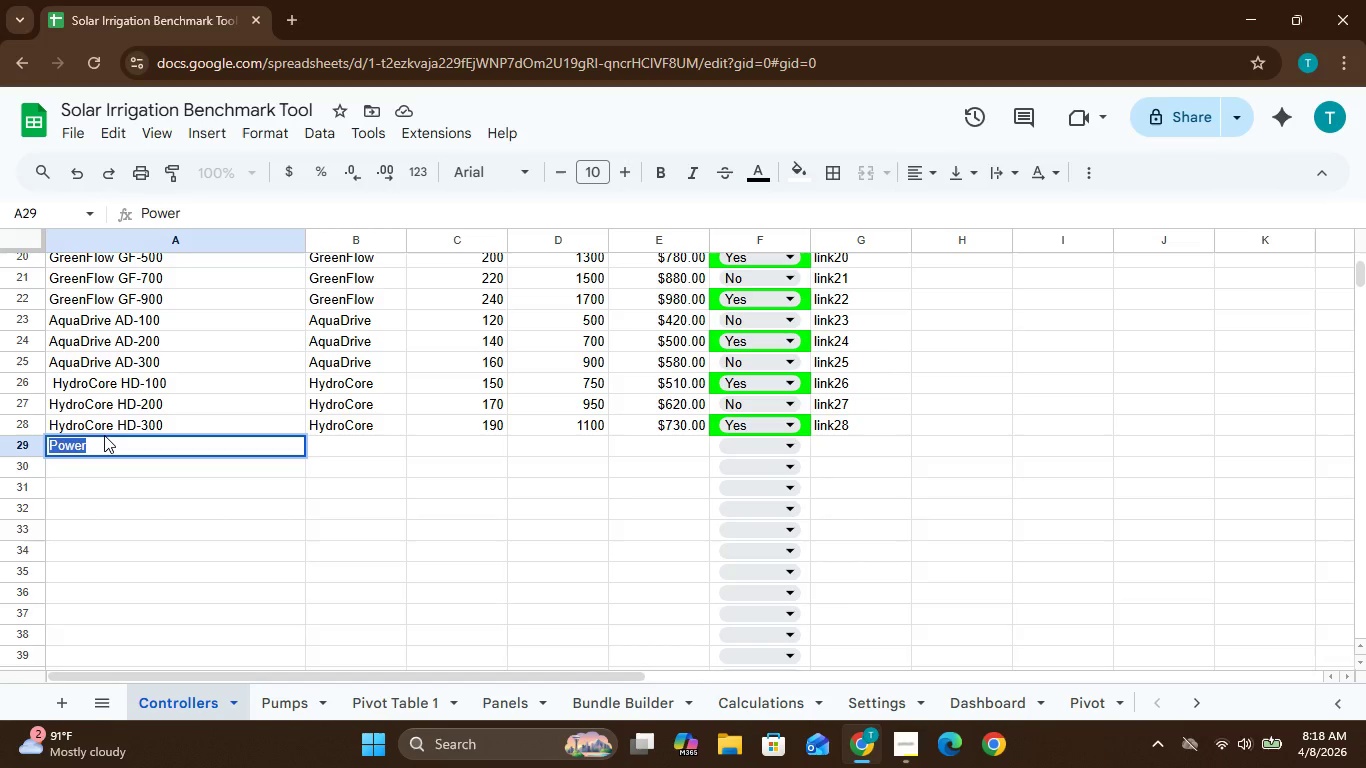 
left_click([105, 435])
 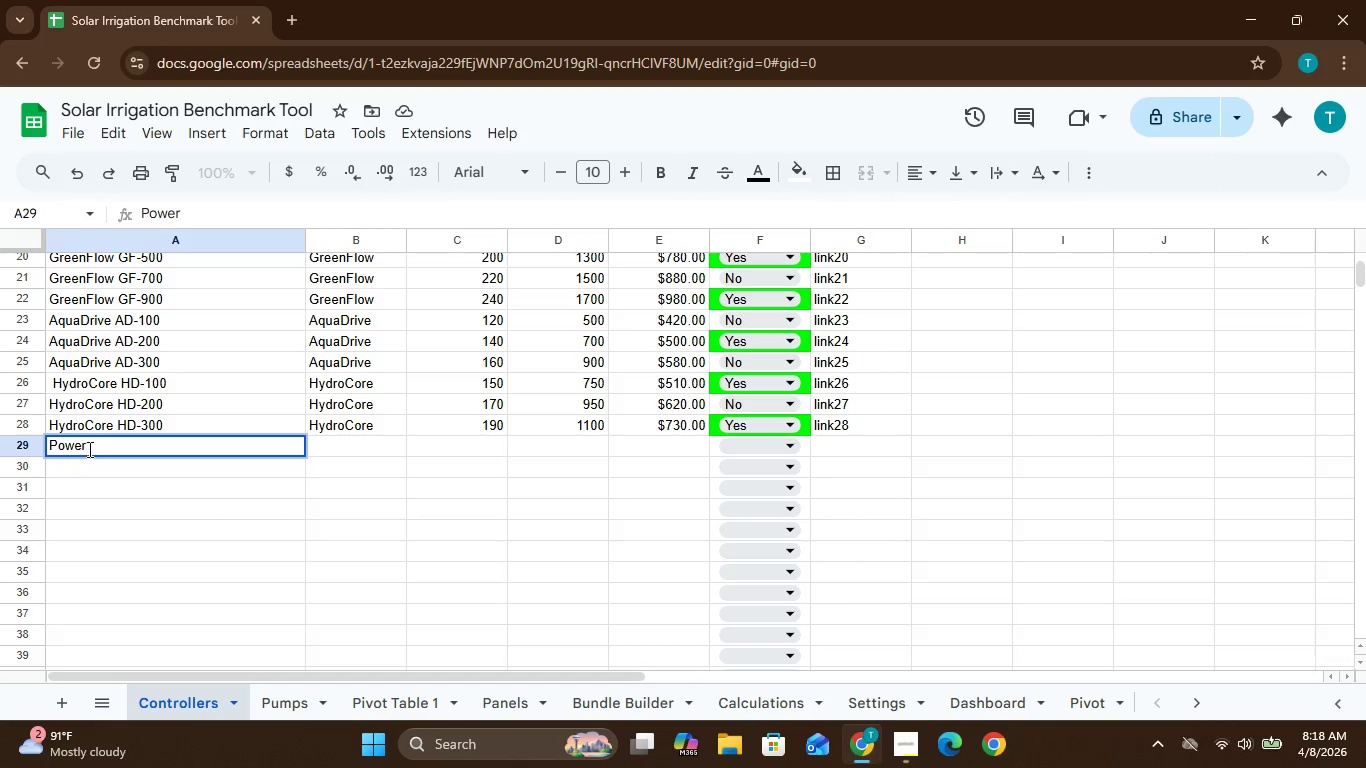 
wait(5.52)
 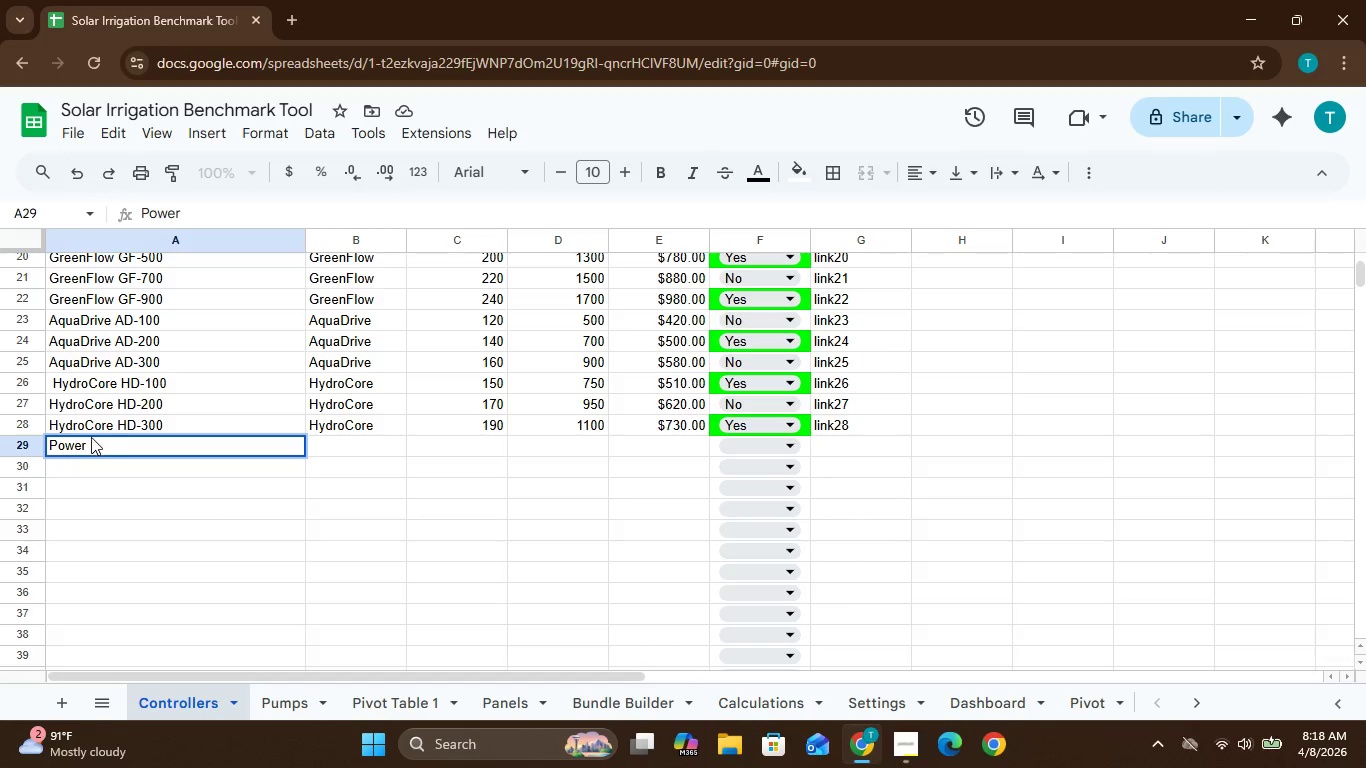 
key(Shift+S)
 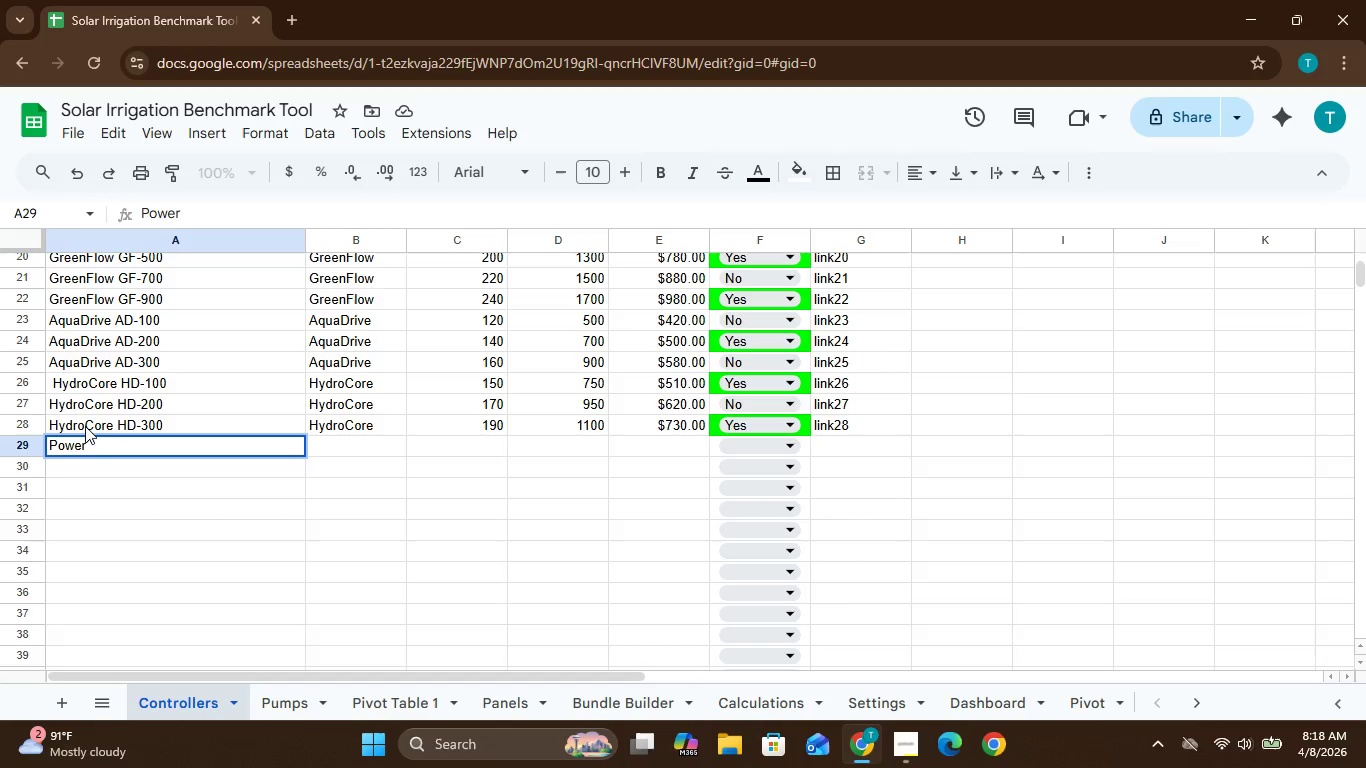 
double_click([95, 446])
 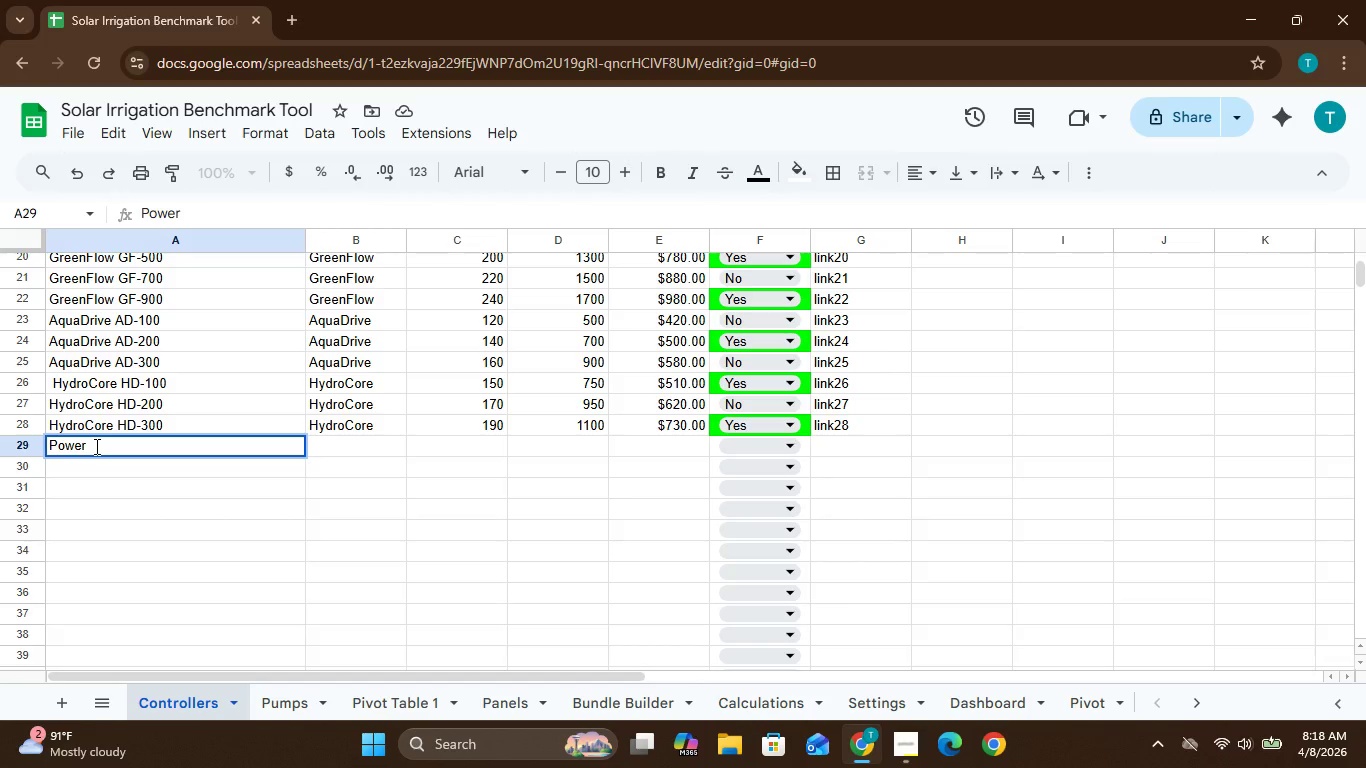 
type(Su)
key(Backspace)
type(olar)
 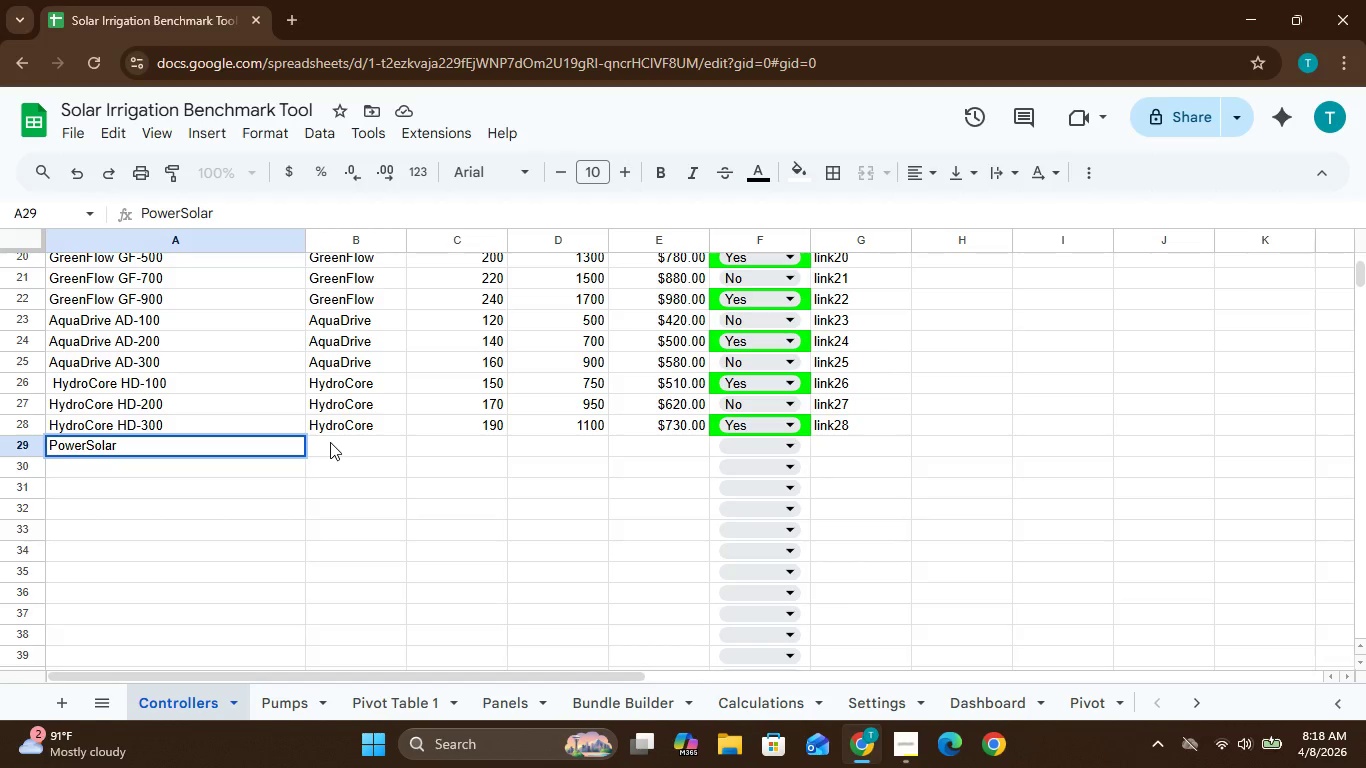 
wait(9.94)
 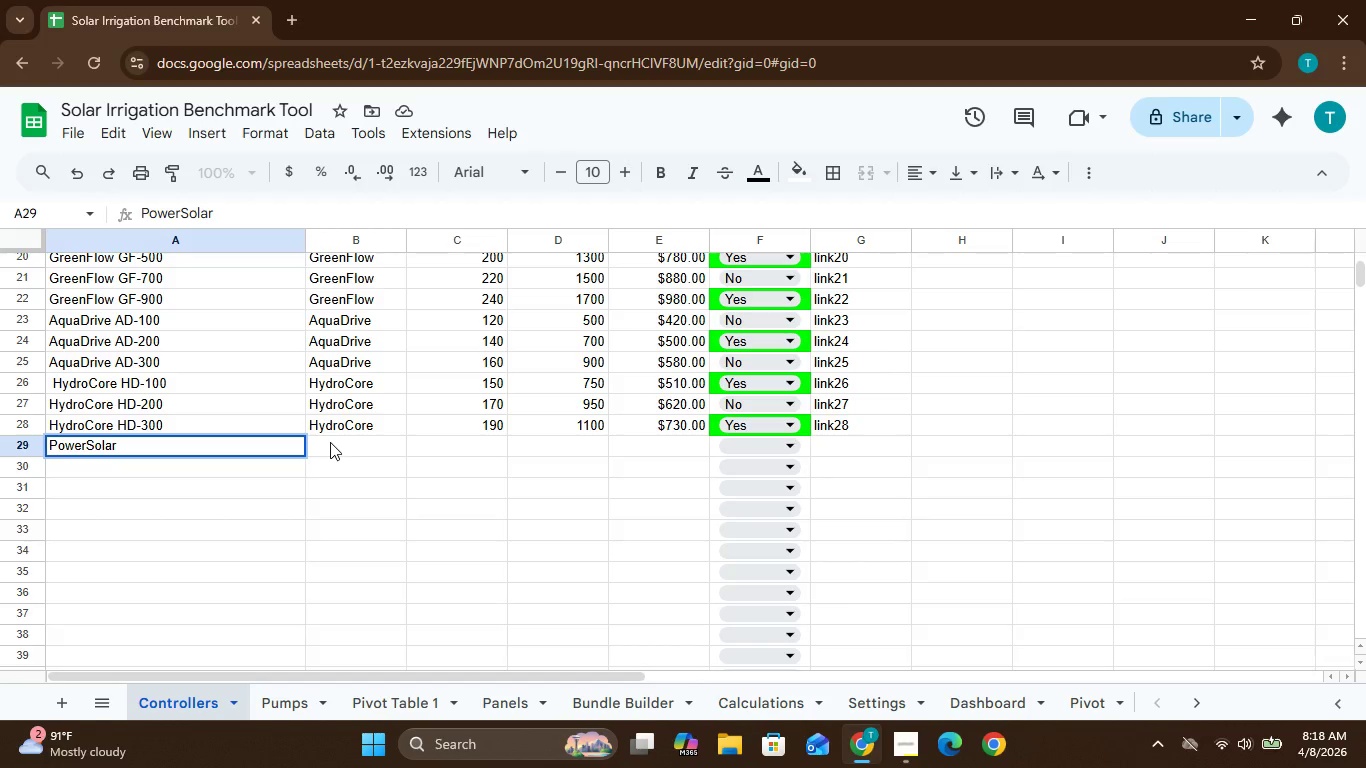 
type( PS)
 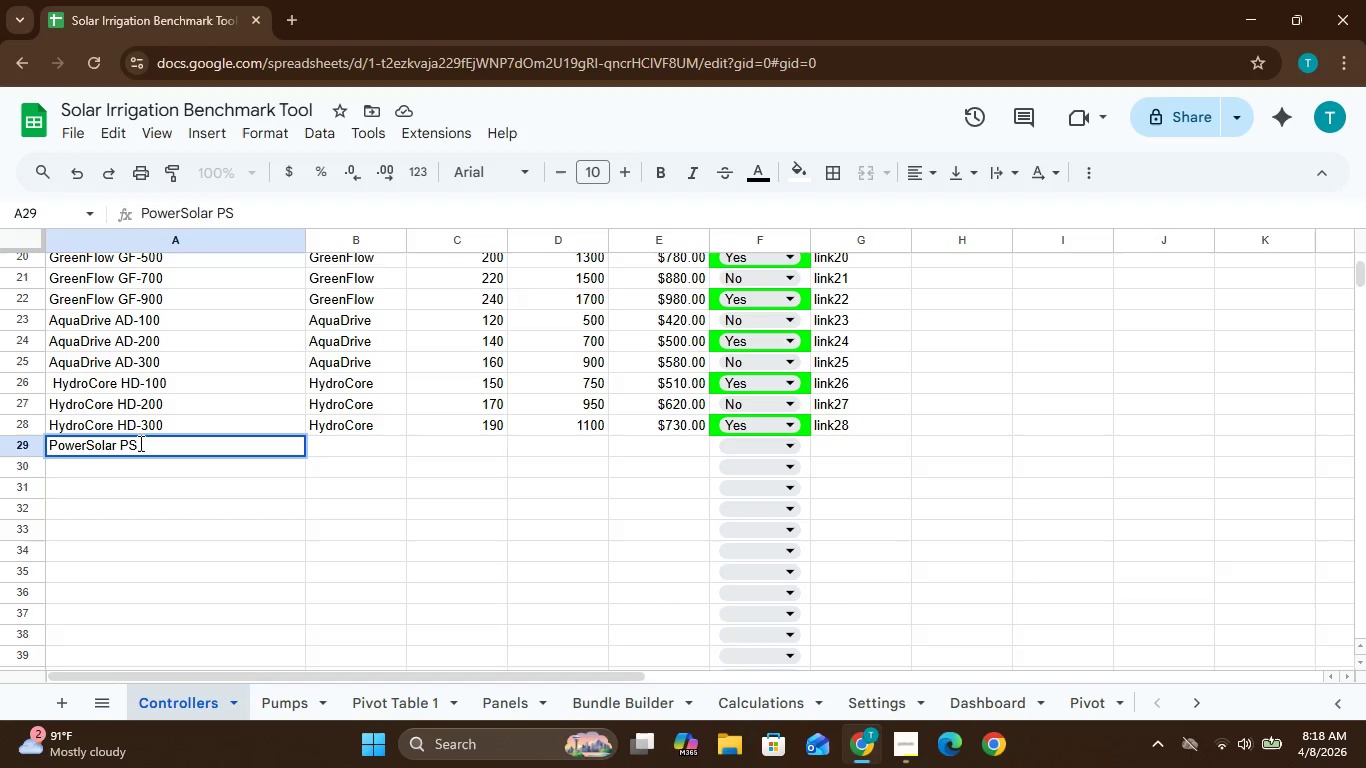 
key(Minus)
 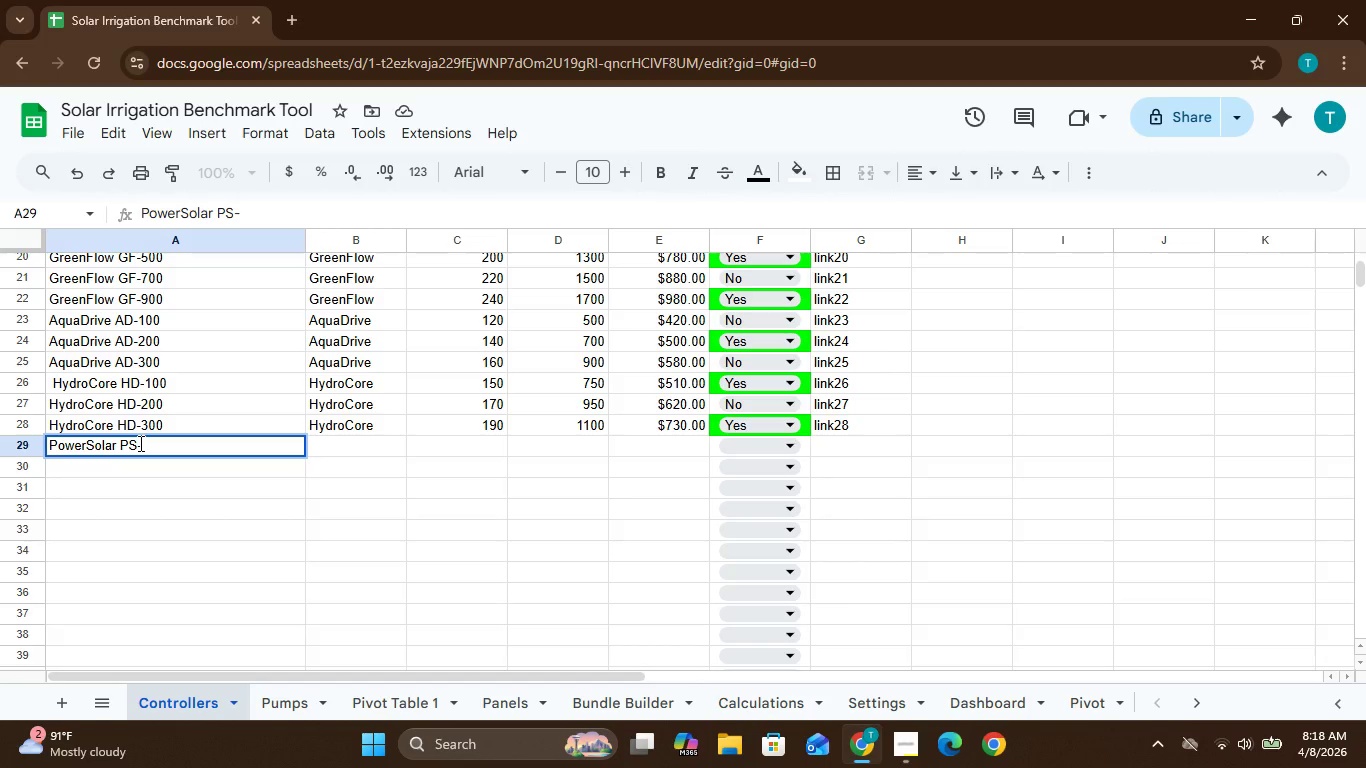 
wait(5.25)
 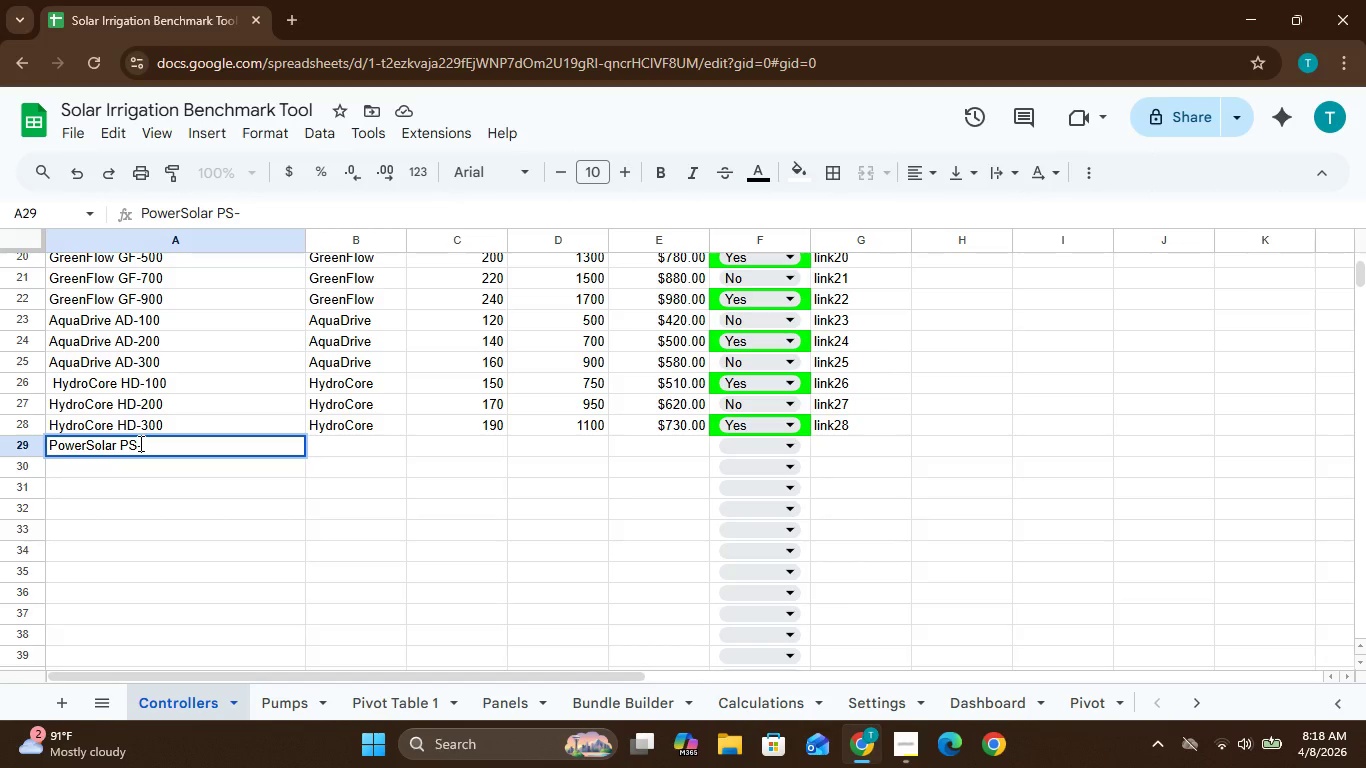 
type(100)
 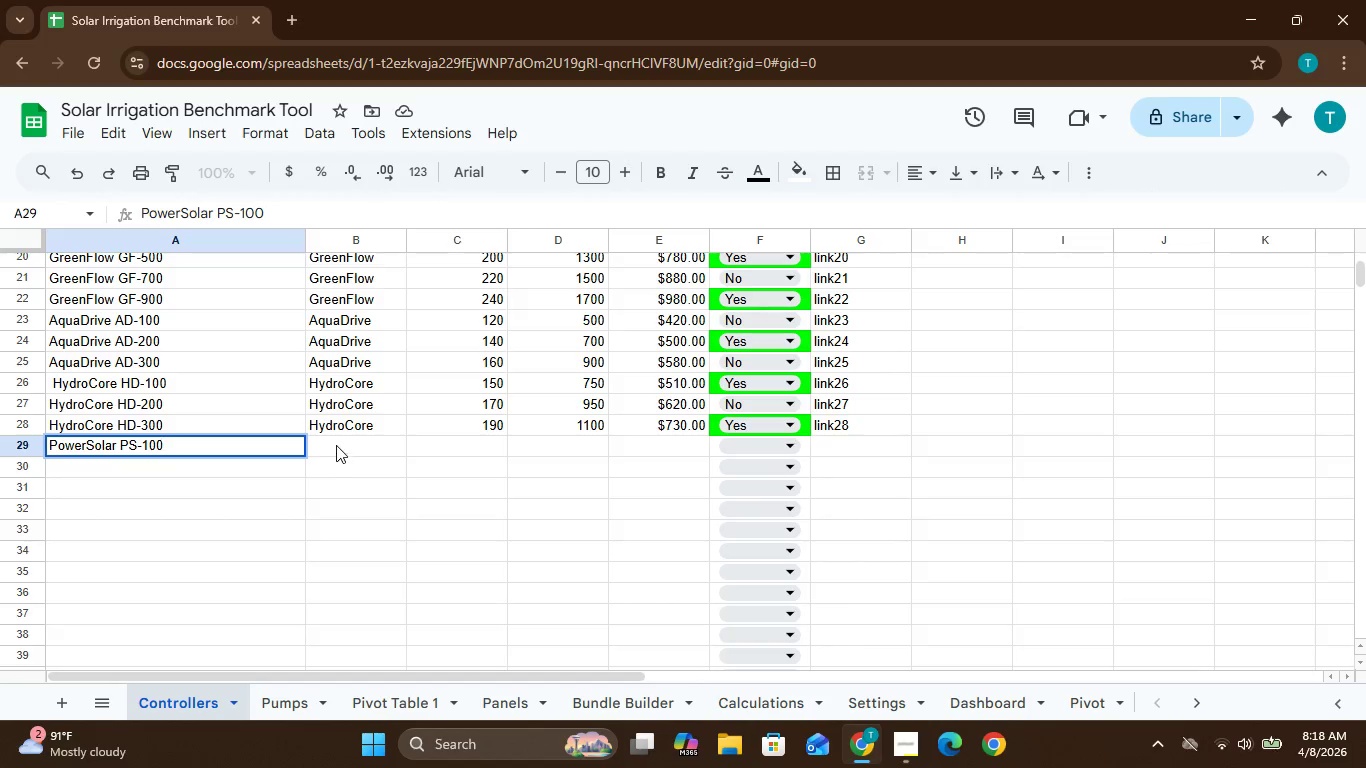 
left_click([333, 446])
 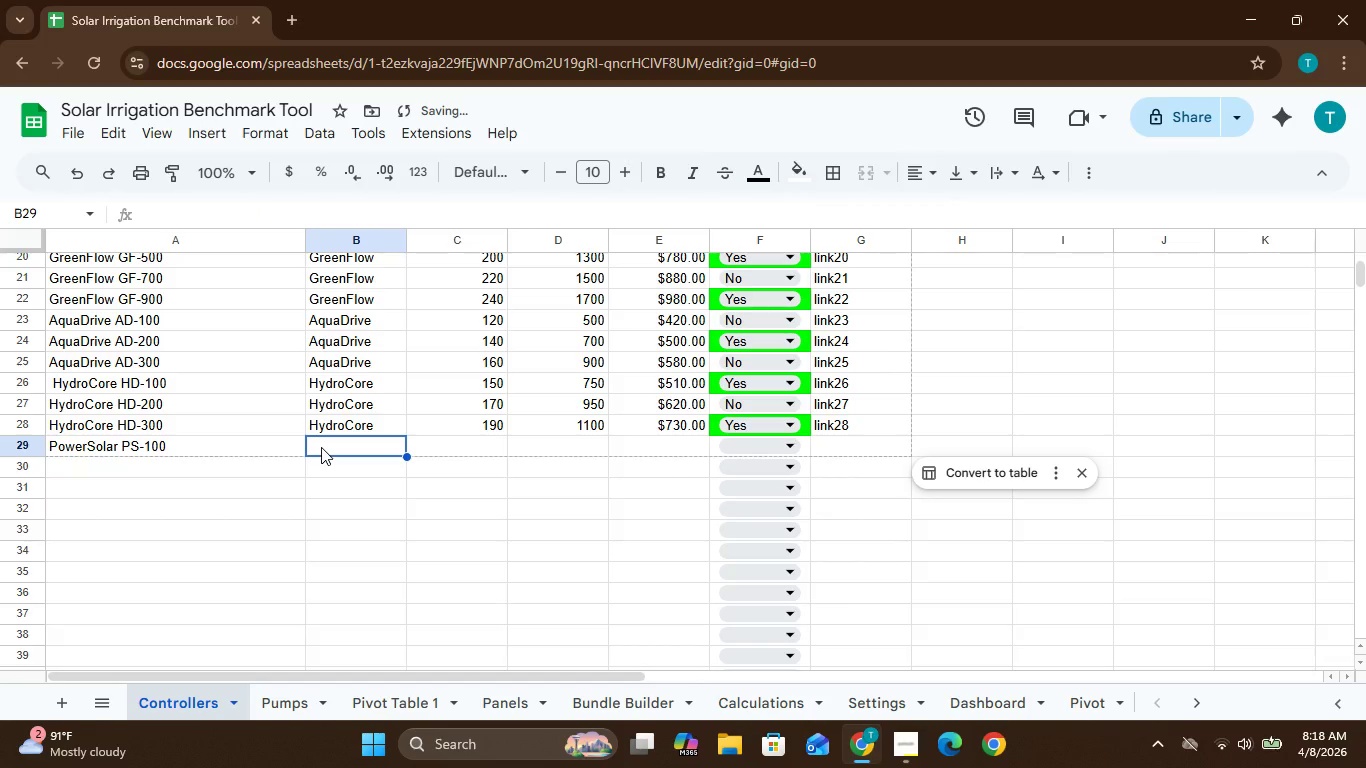 
wait(5.41)
 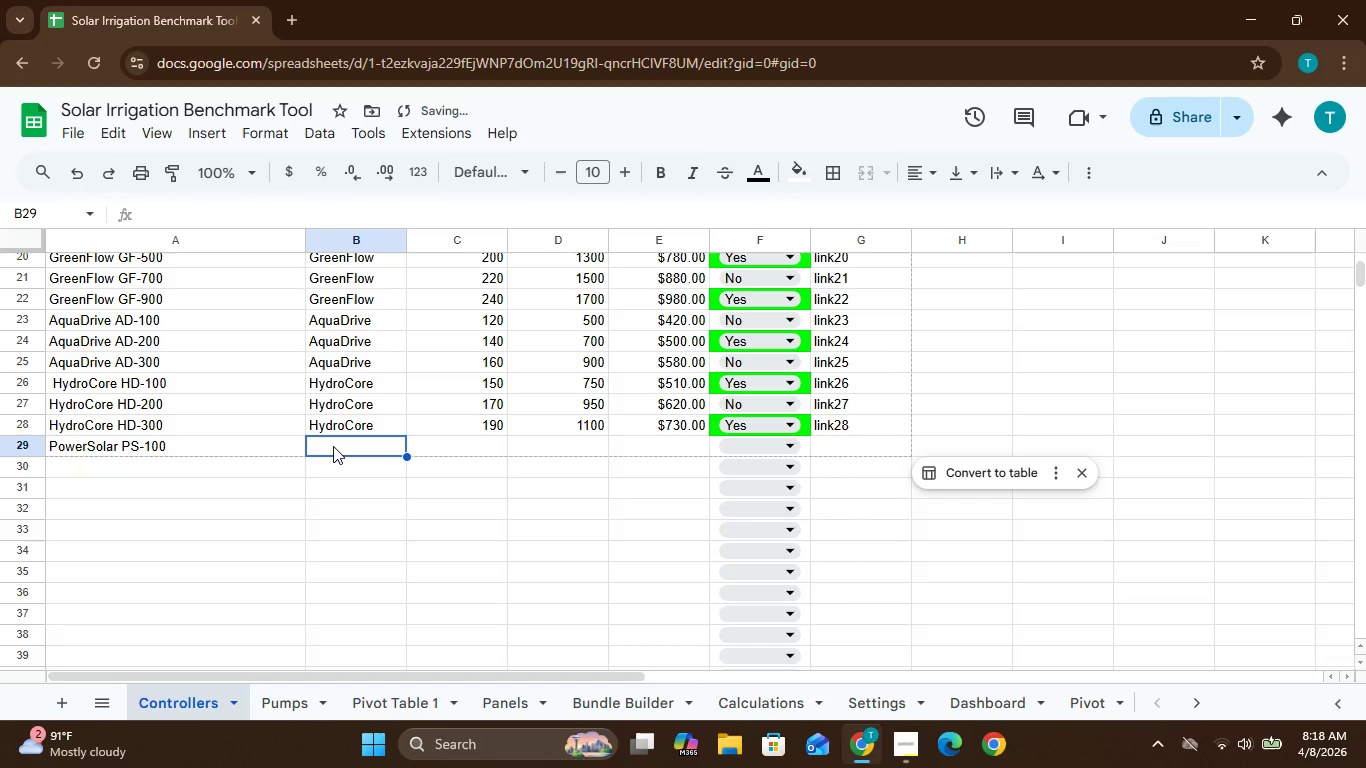 
type(Powrr)
key(Backspace)
key(Backspace)
type(erSolar)
 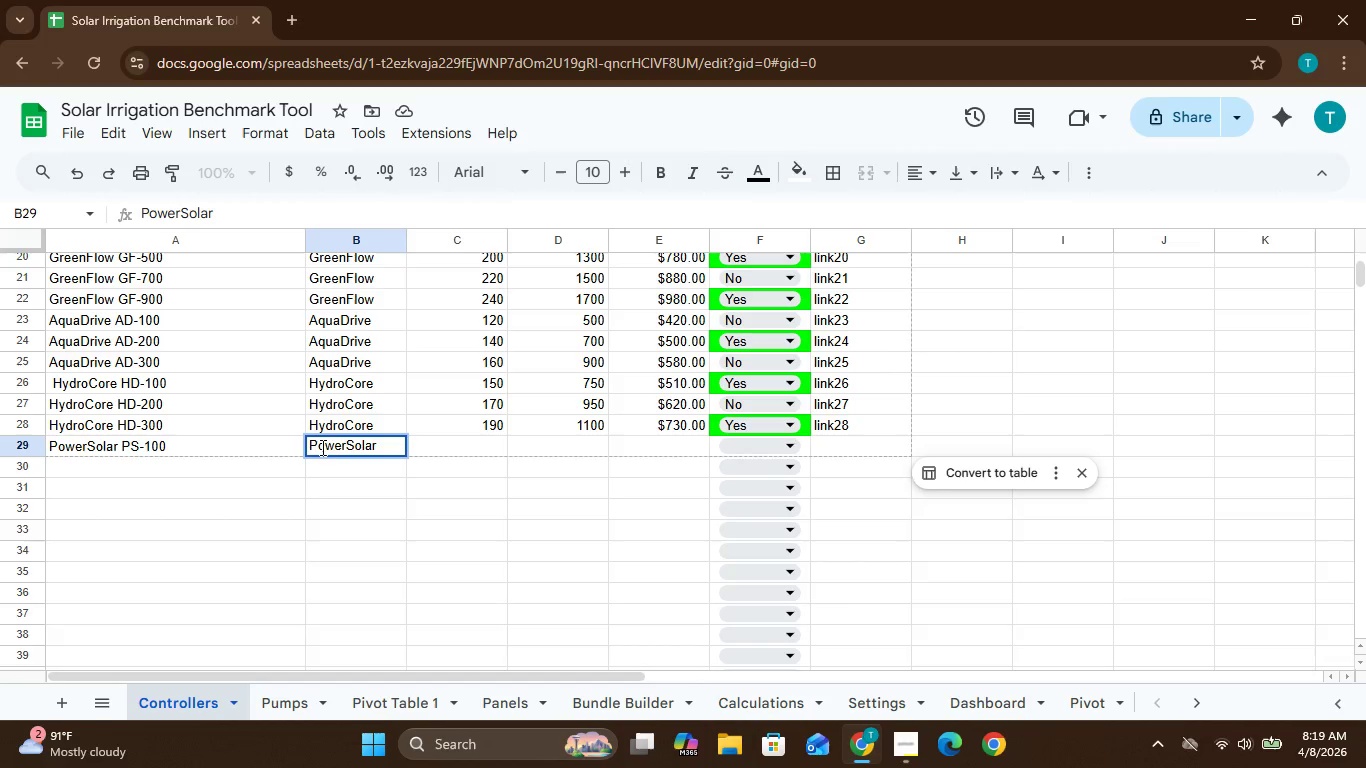 
left_click([425, 443])
 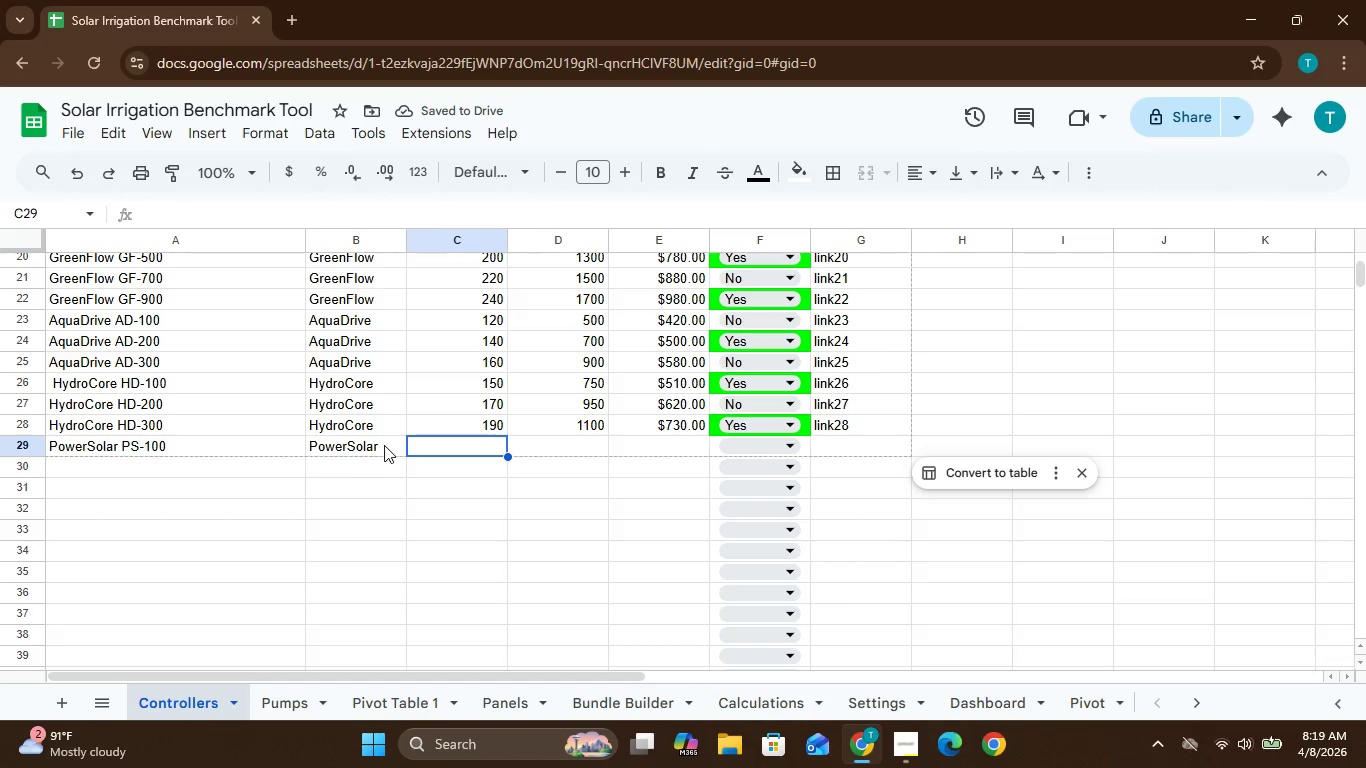 
left_click([409, 441])
 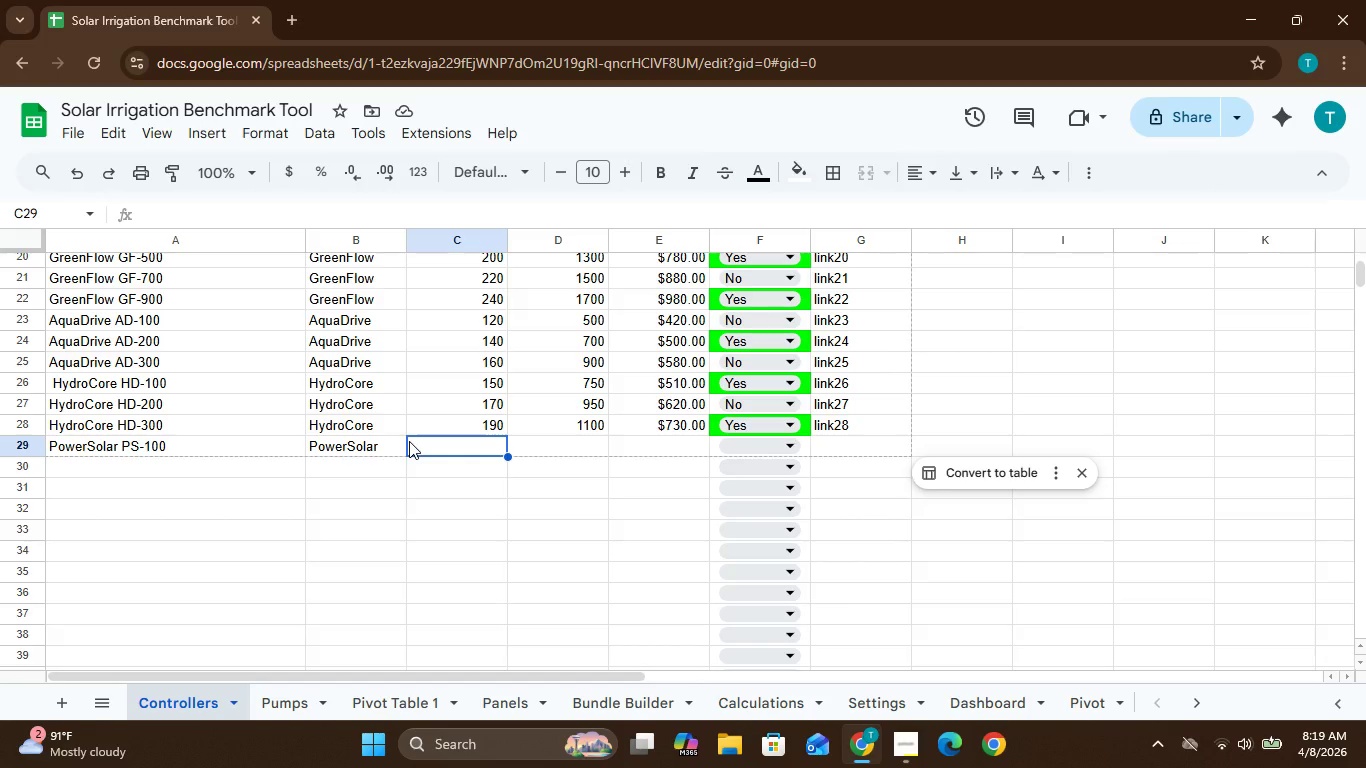 
type(130)
 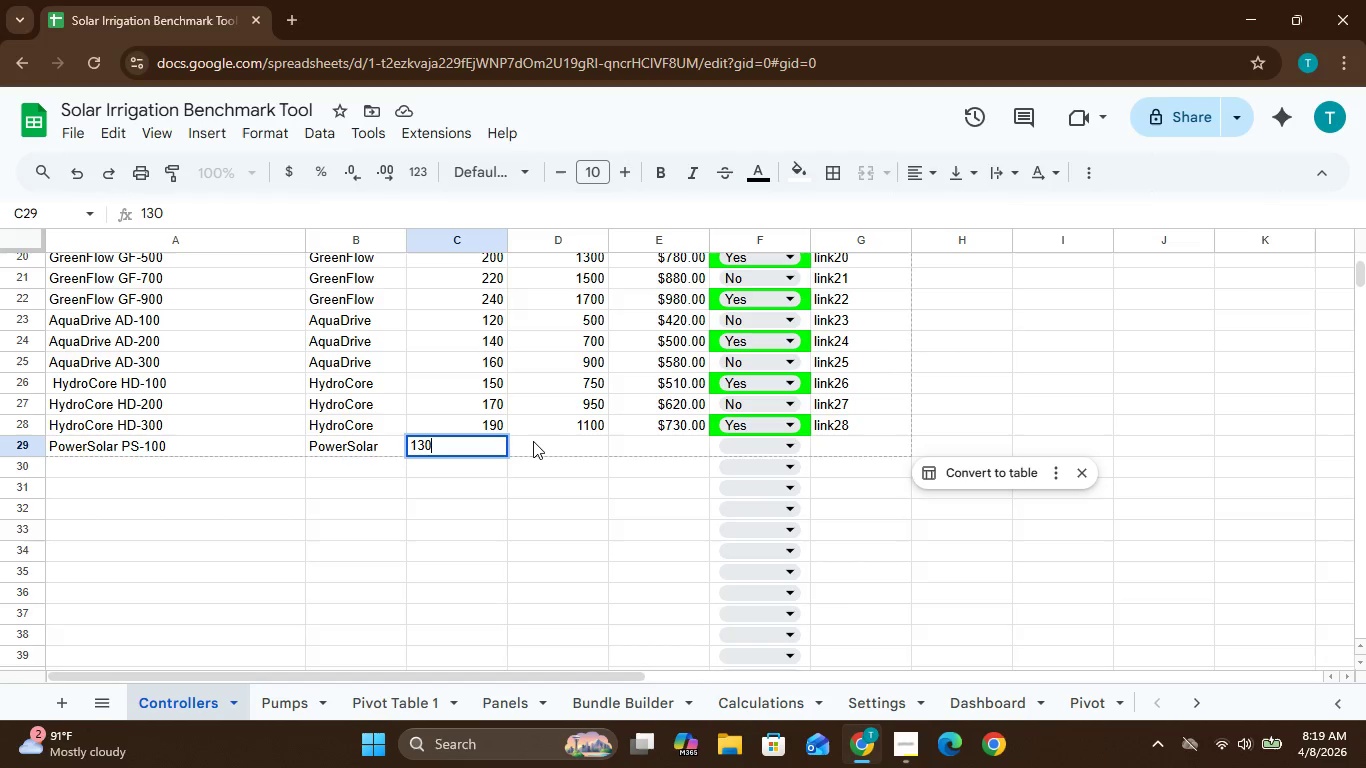 
left_click([535, 441])
 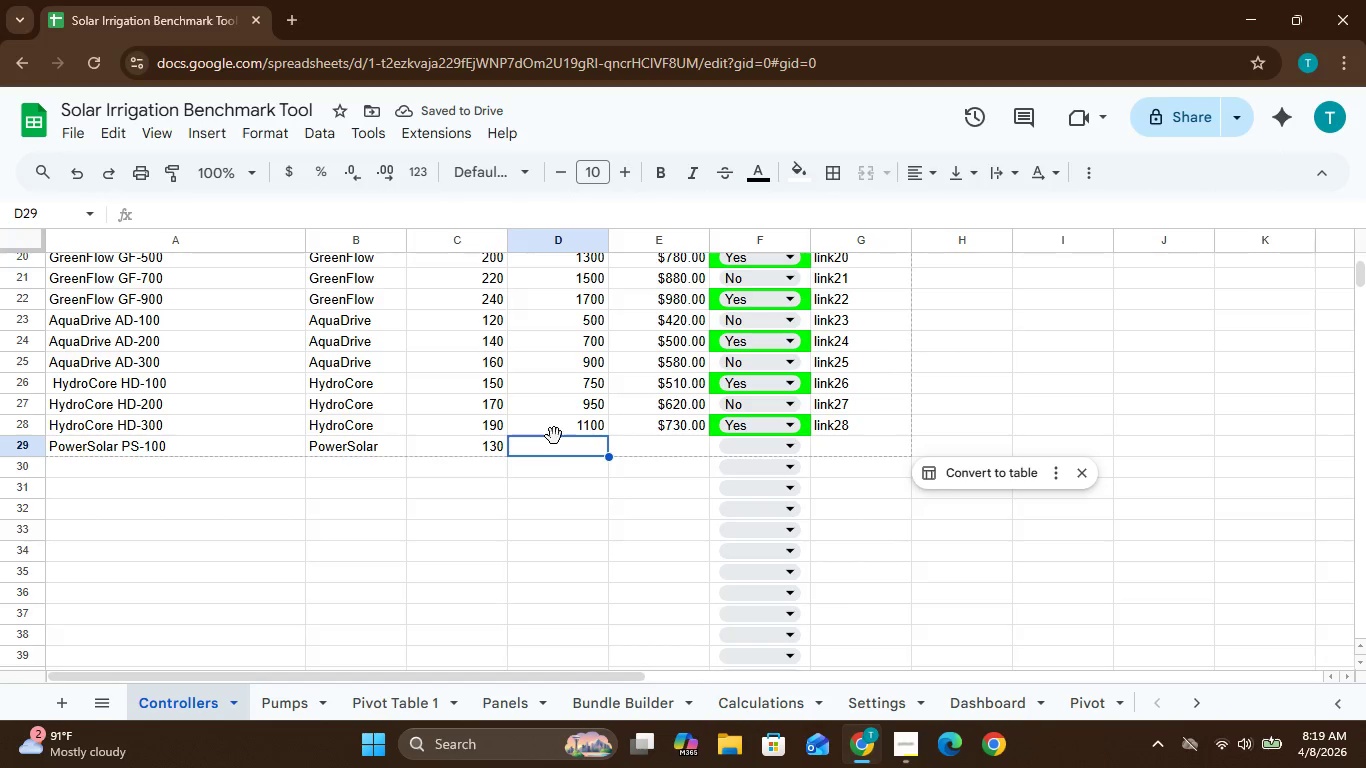 
type(650)
 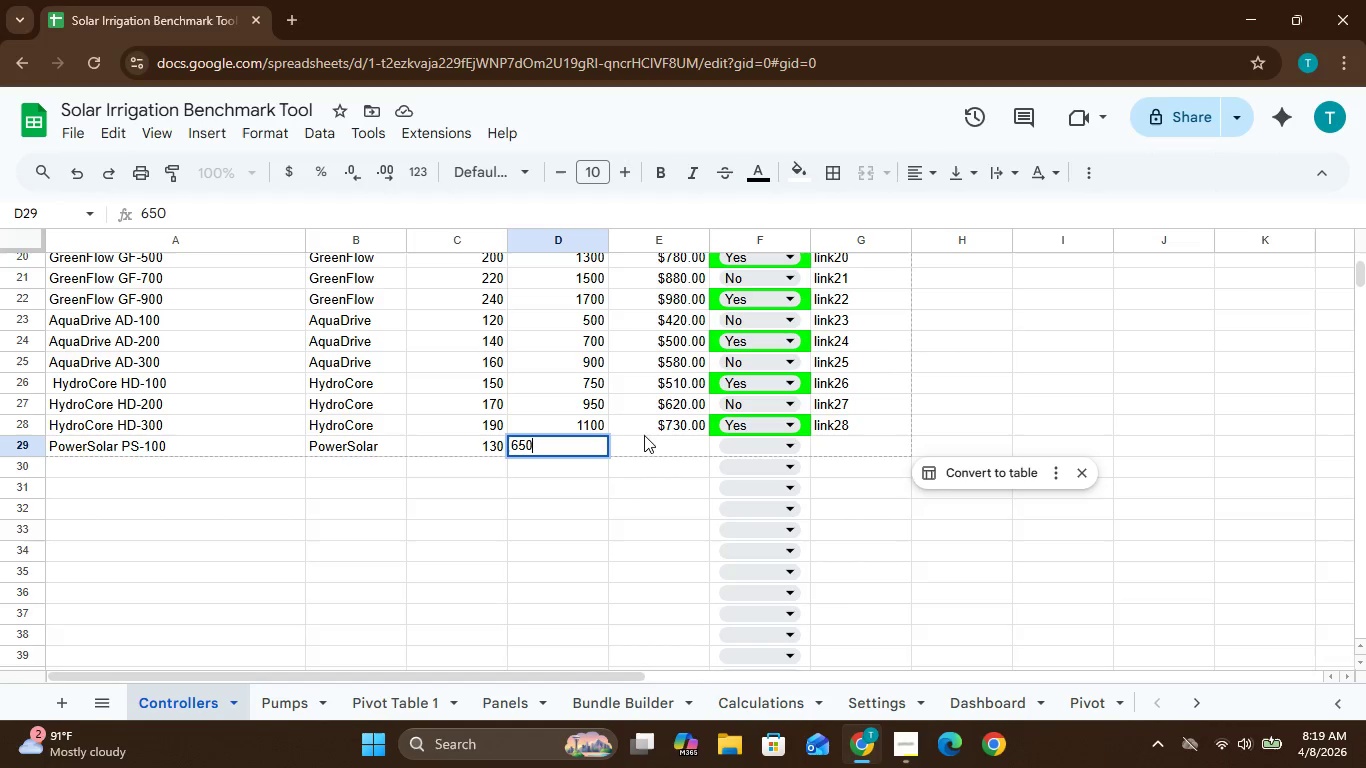 
left_click([643, 439])
 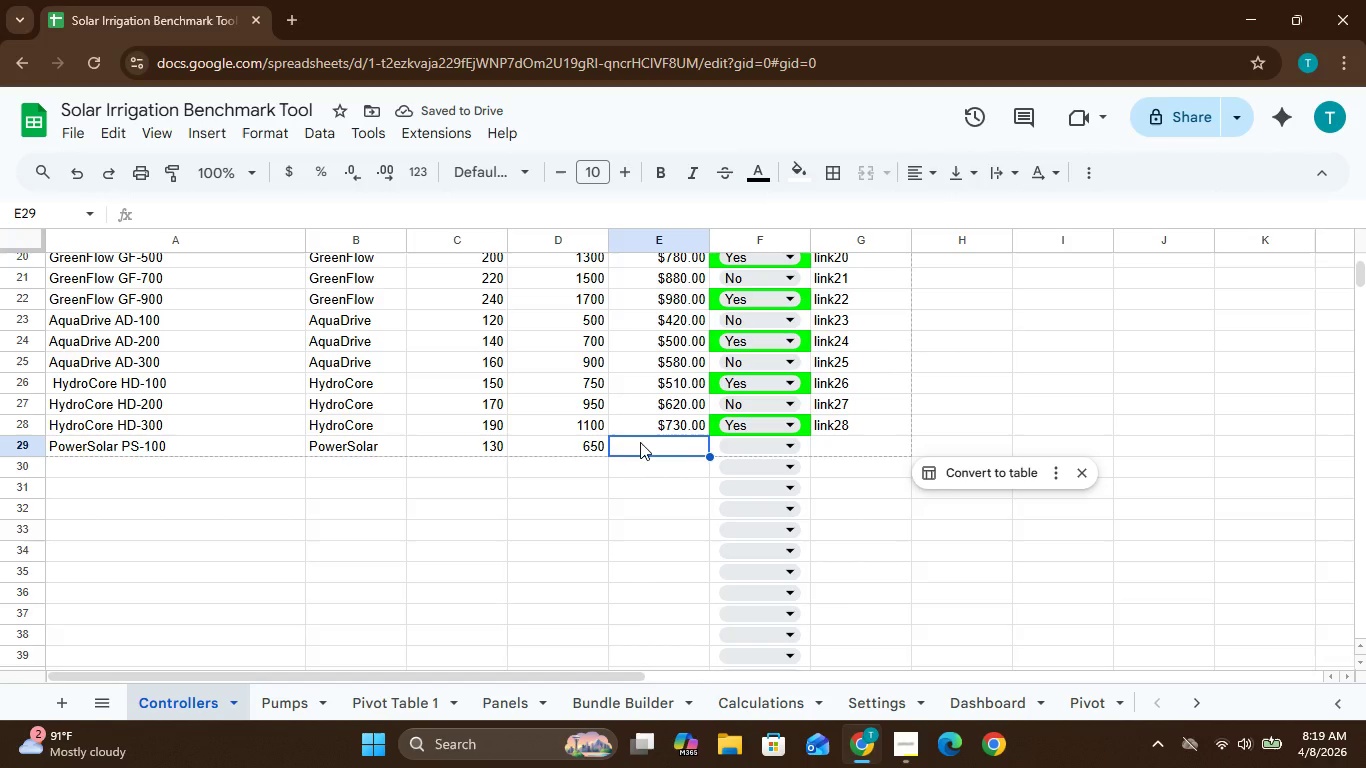 
wait(7.36)
 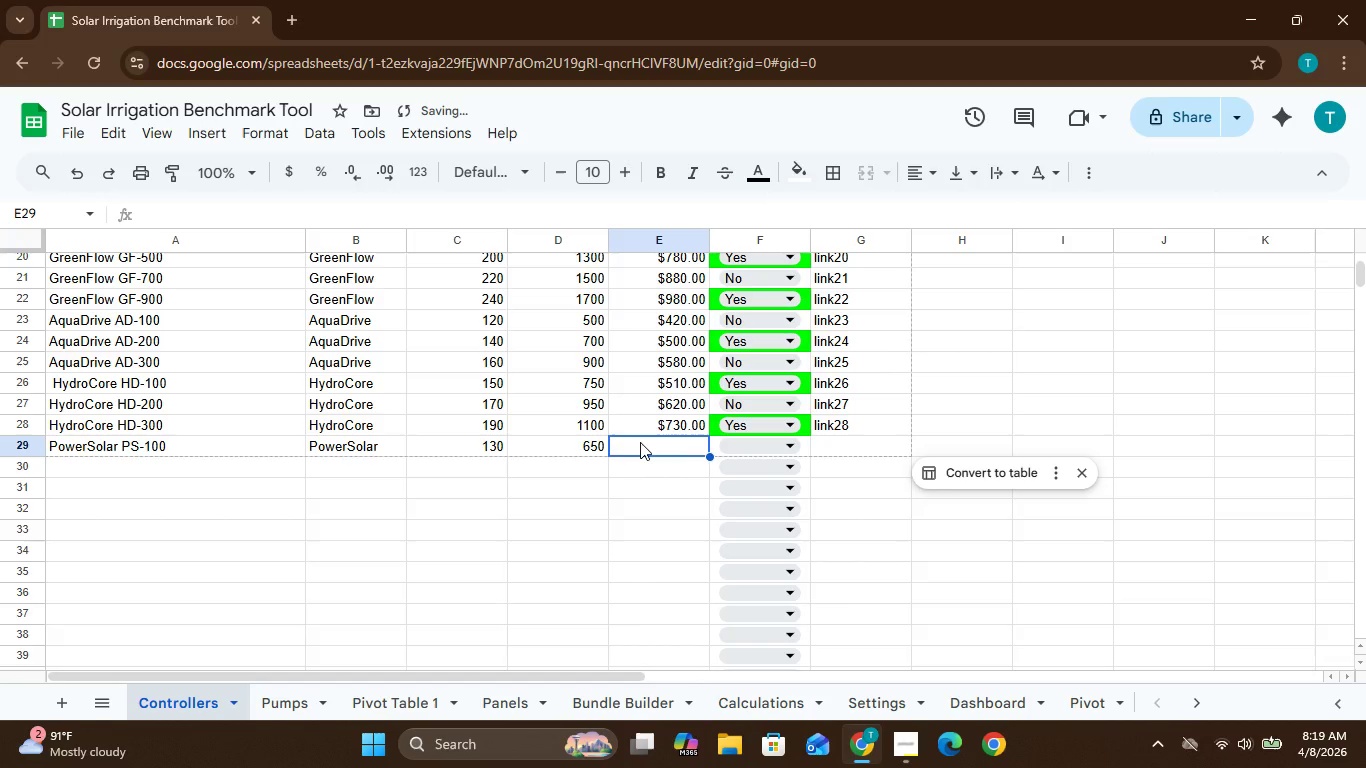 
type(4670)
key(Backspace)
key(Backspace)
type(0)
 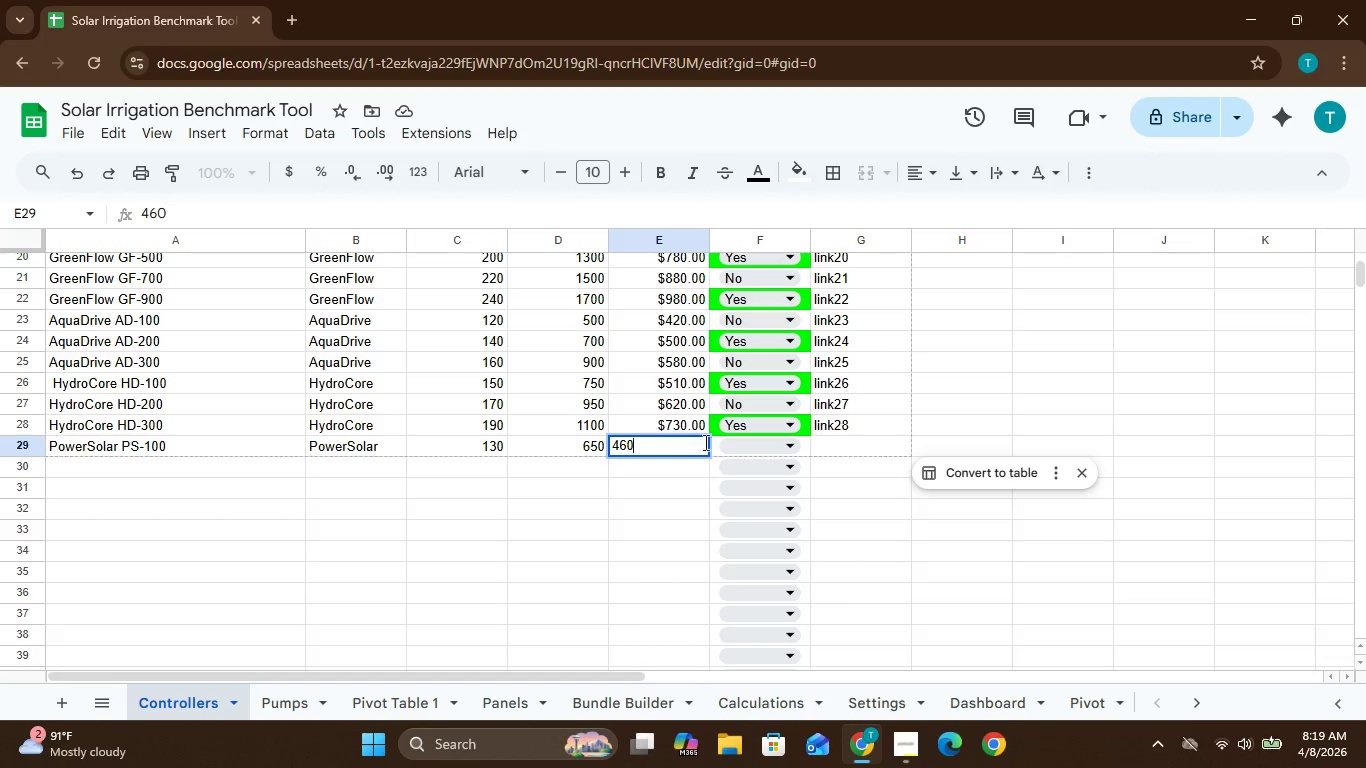 
wait(5.78)
 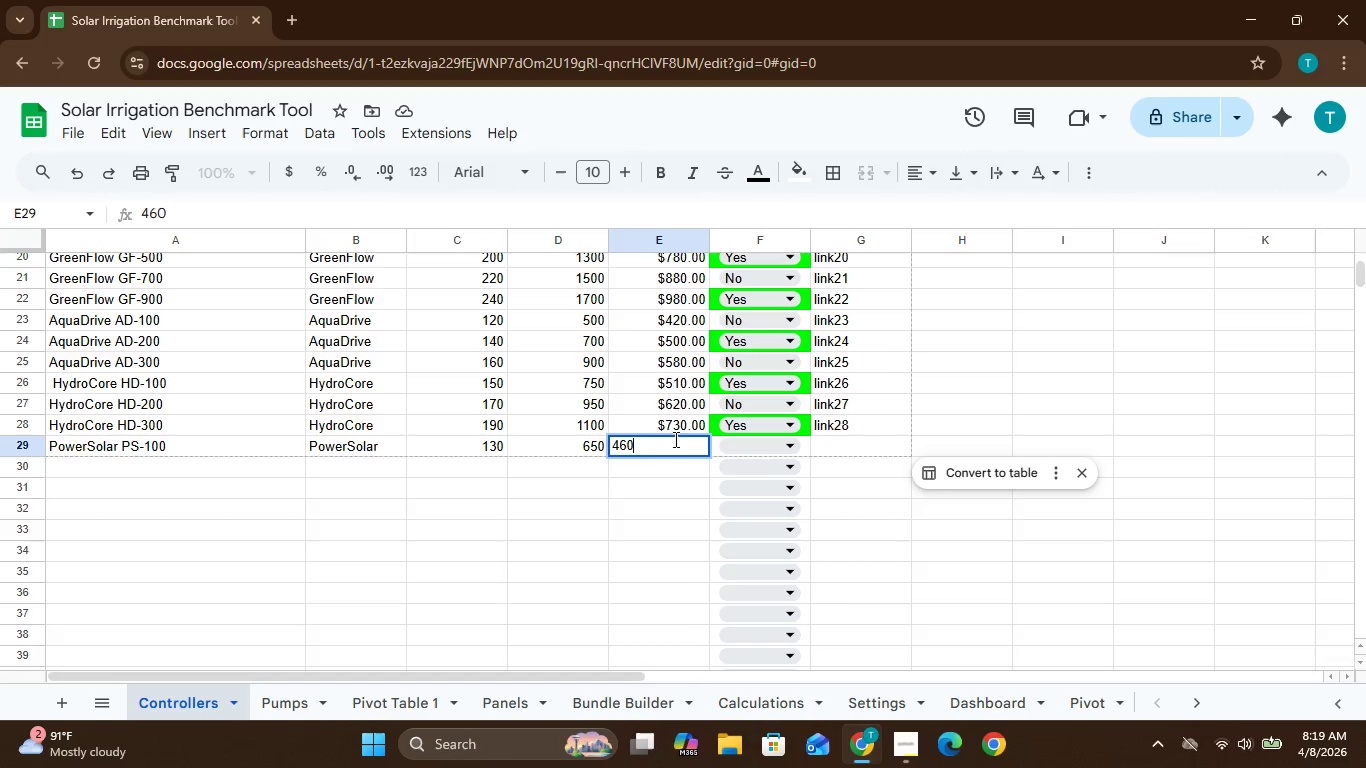 
left_click([793, 444])
 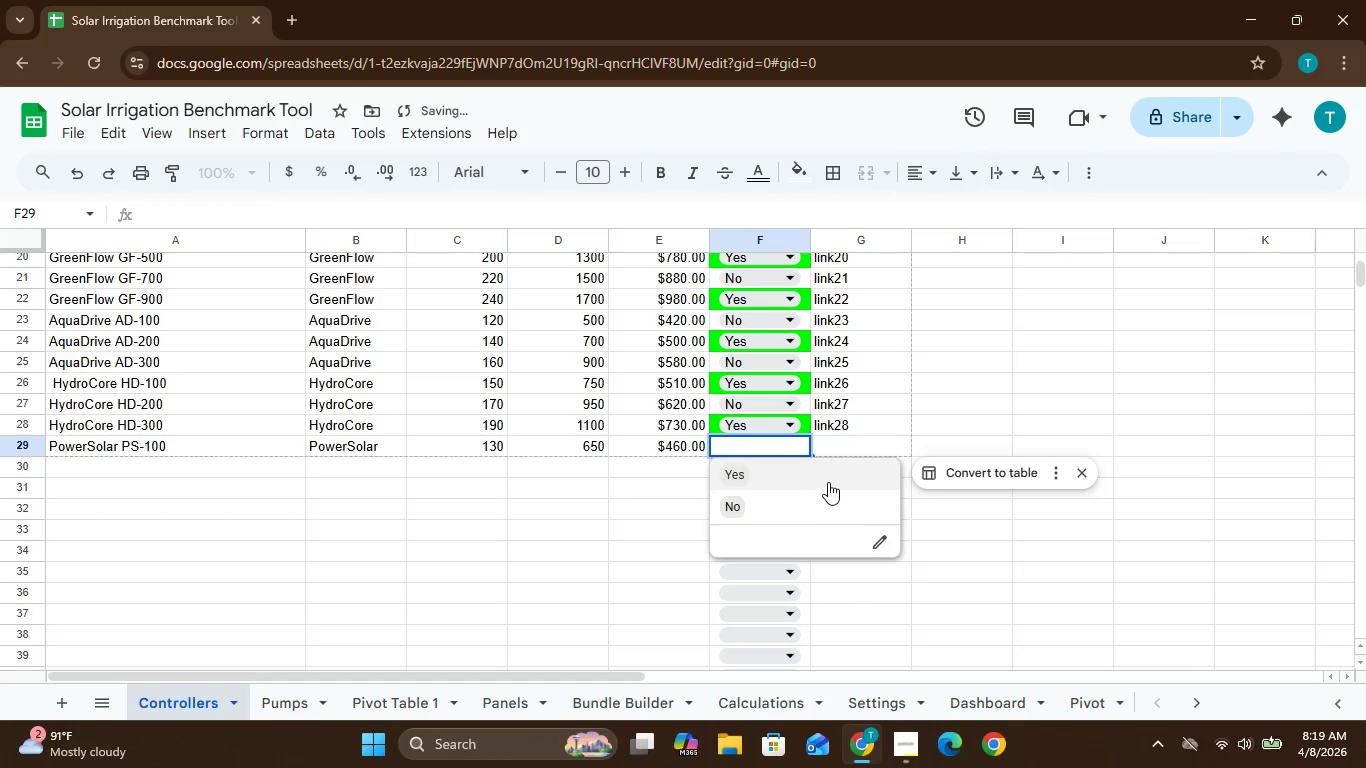 
left_click([795, 517])
 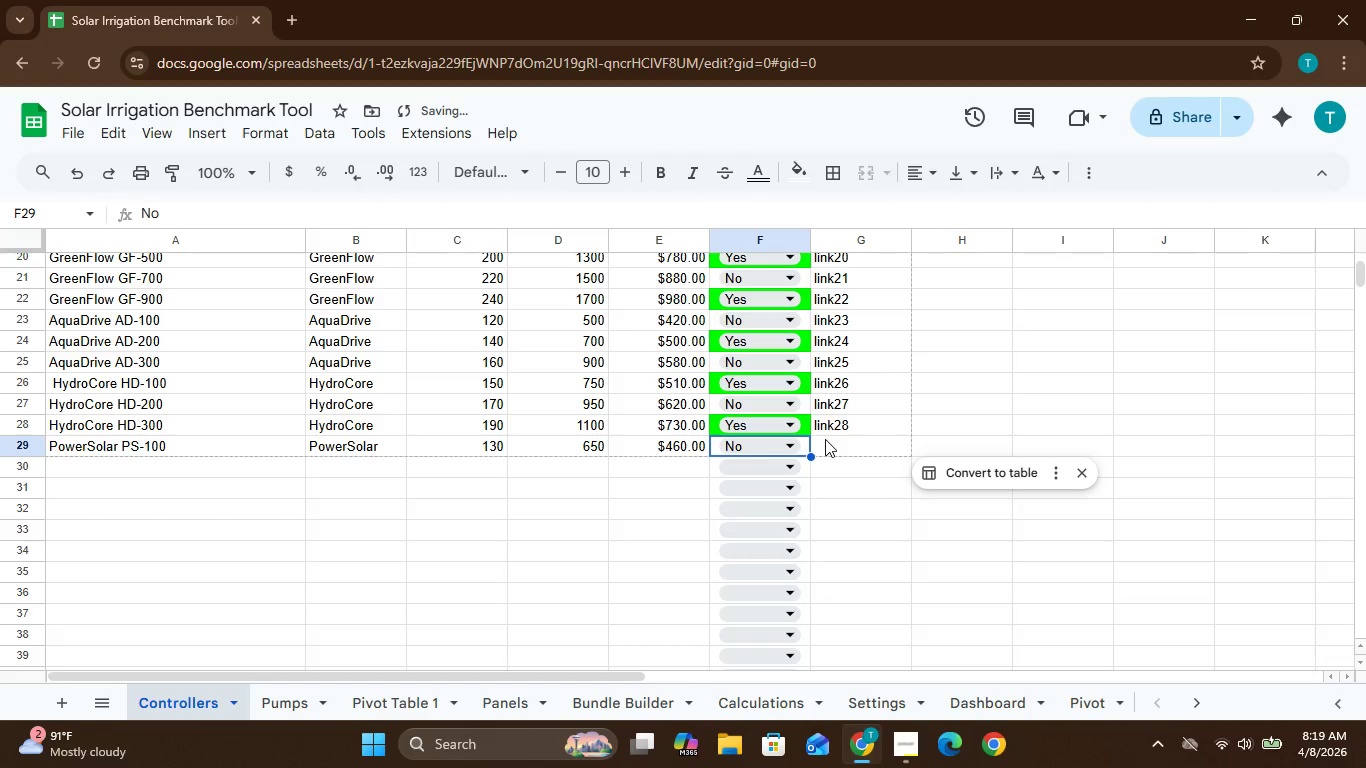 
left_click([825, 439])
 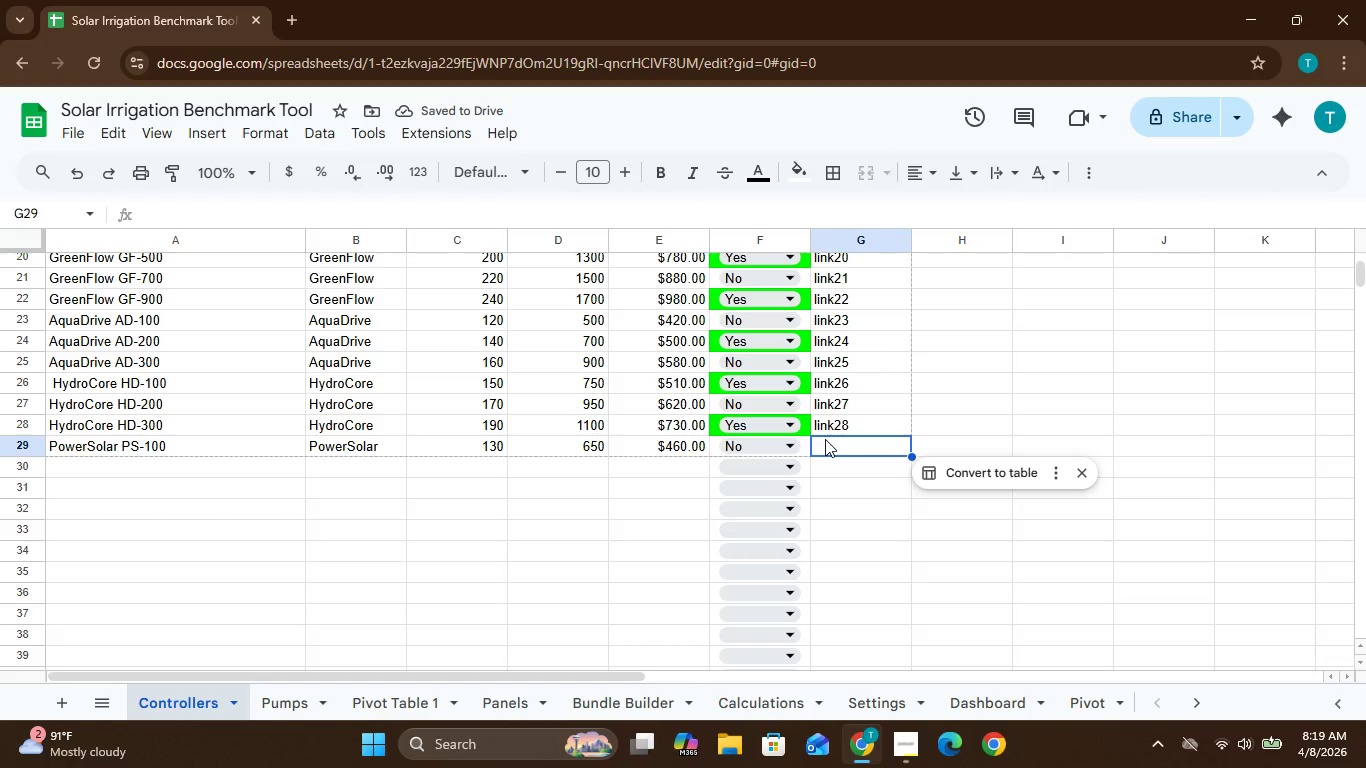 
type(linkl)
 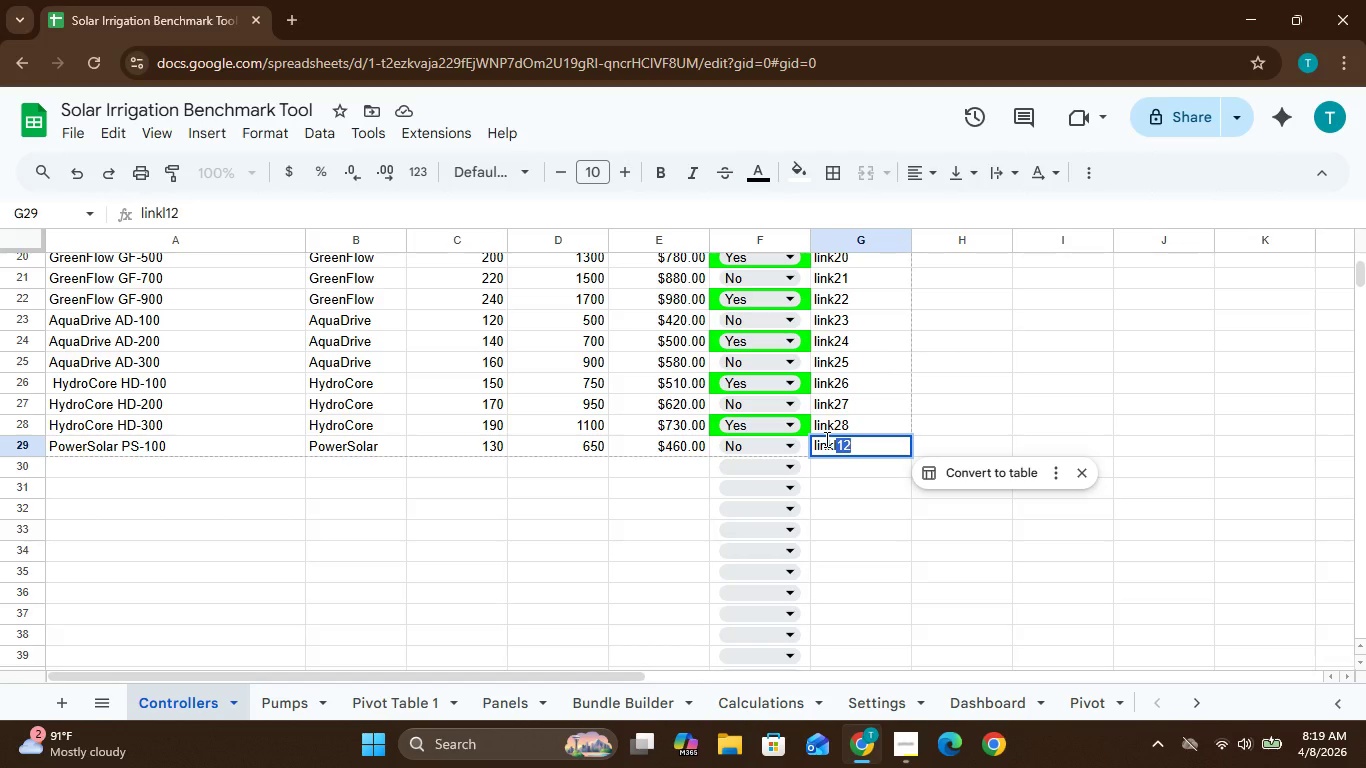 
type(29)
 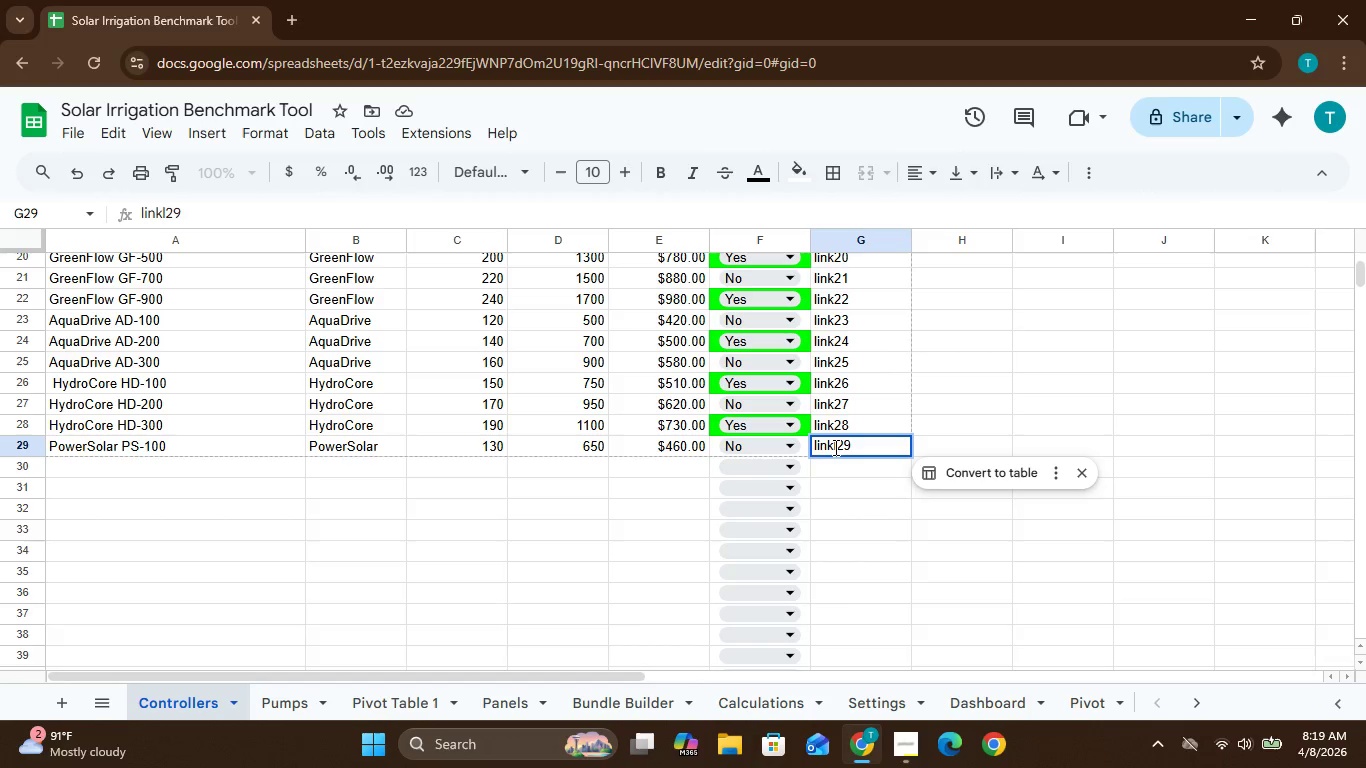 
wait(5.47)
 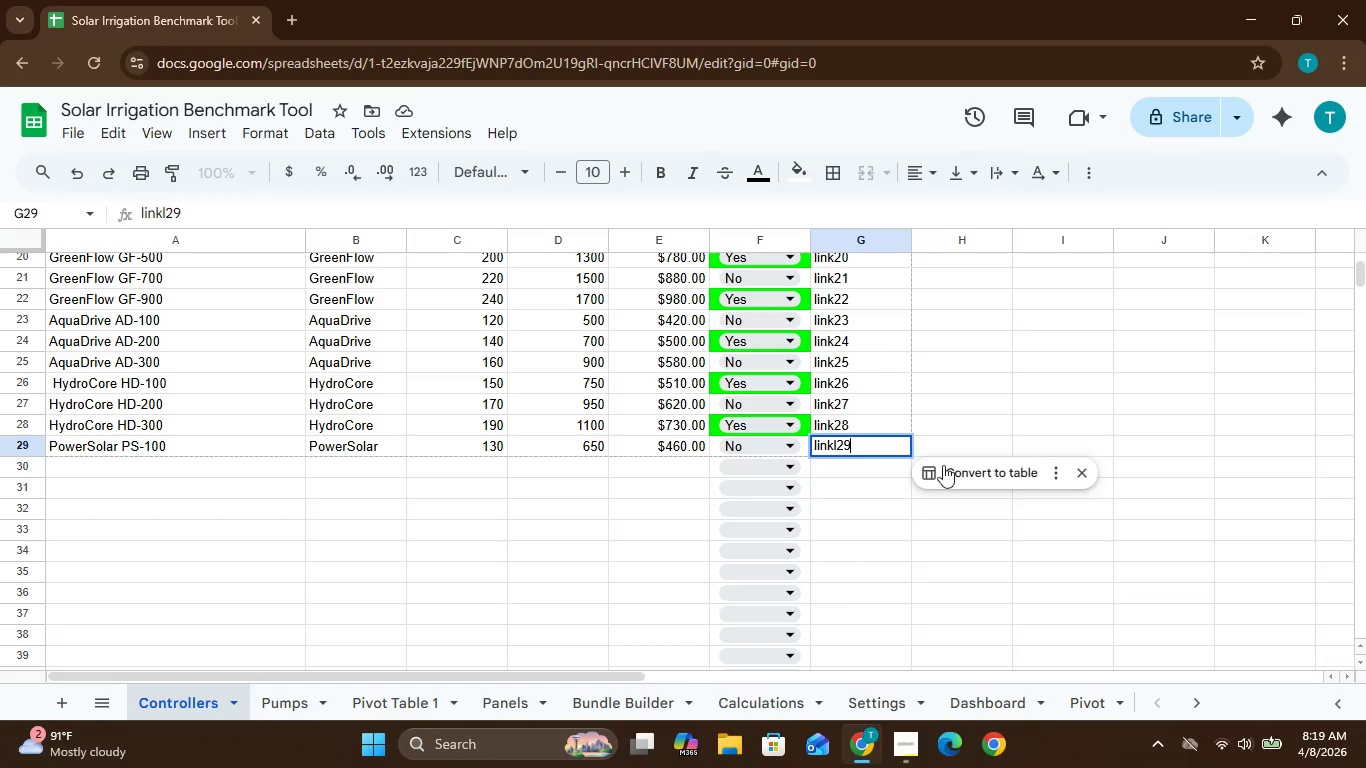 
left_click([836, 443])
 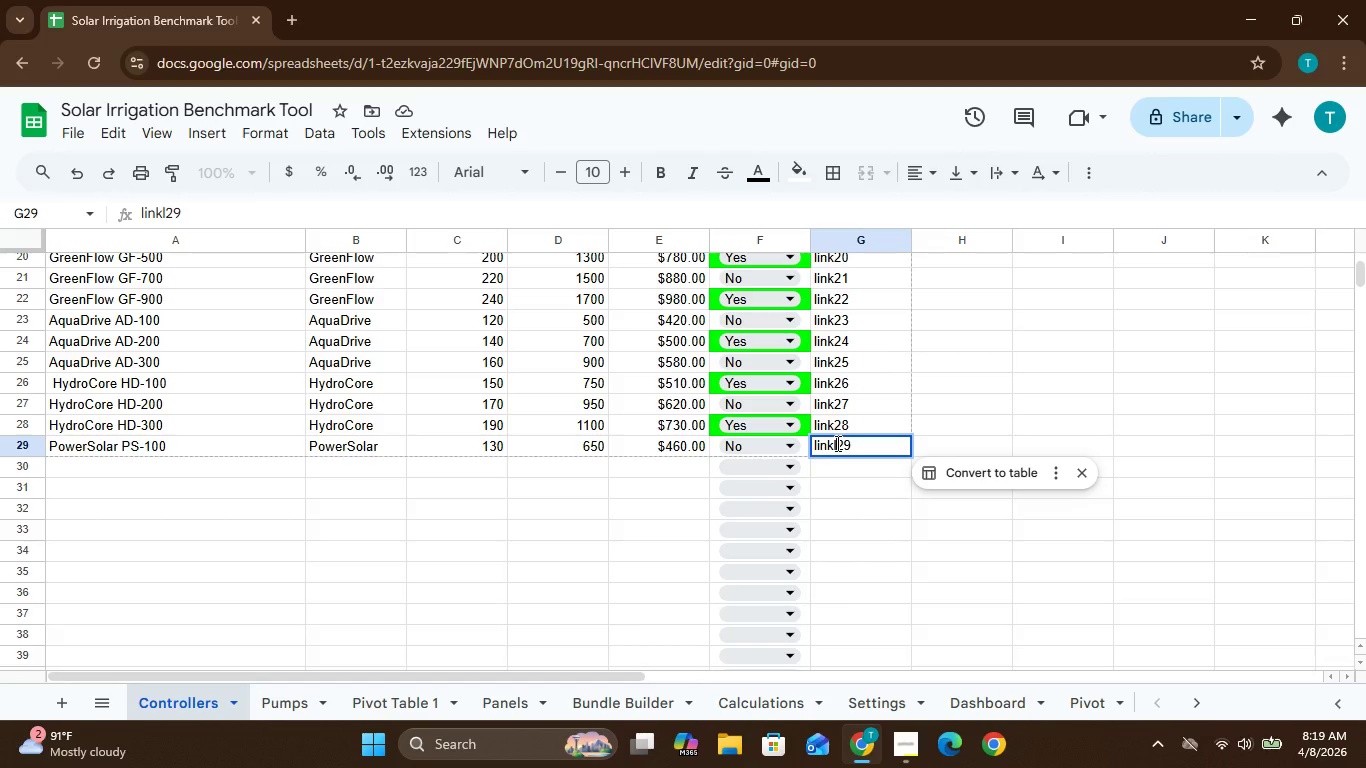 
key(Backspace)
 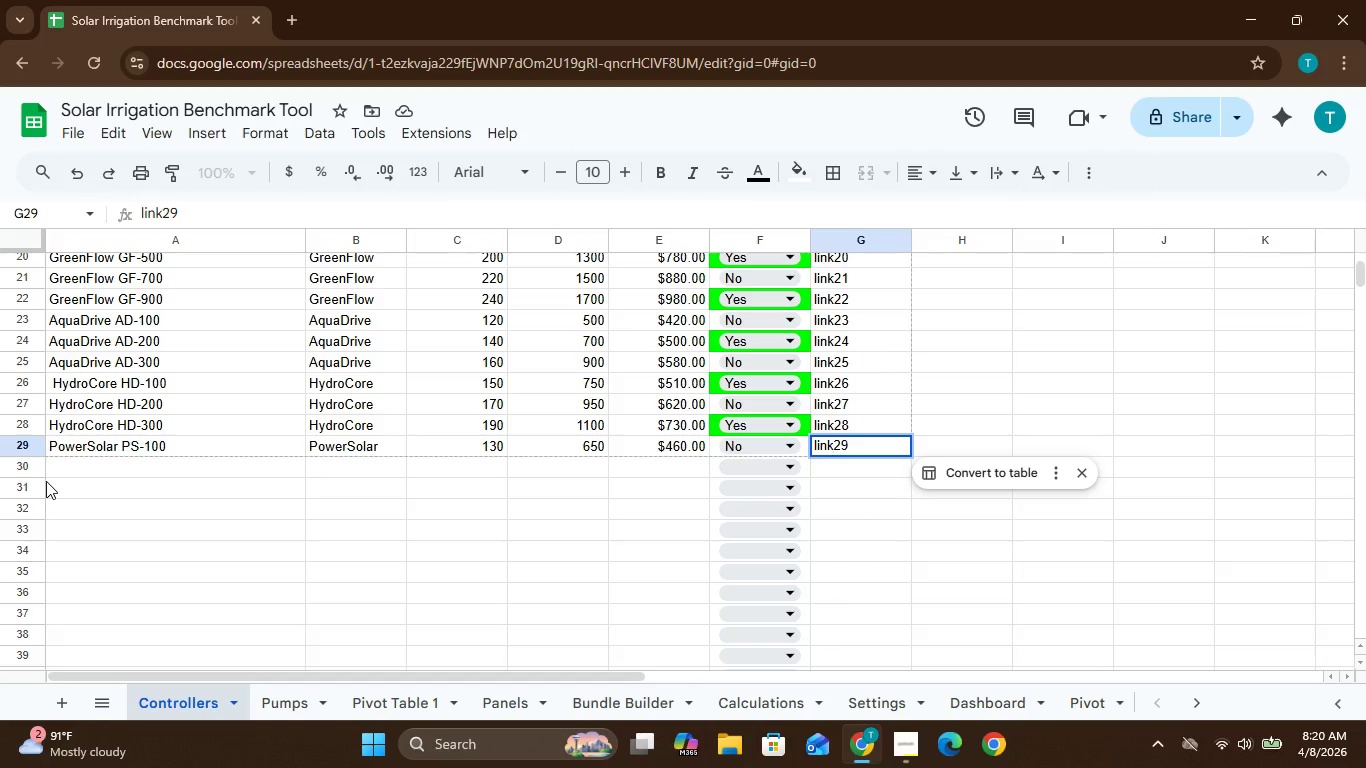 
wait(5.34)
 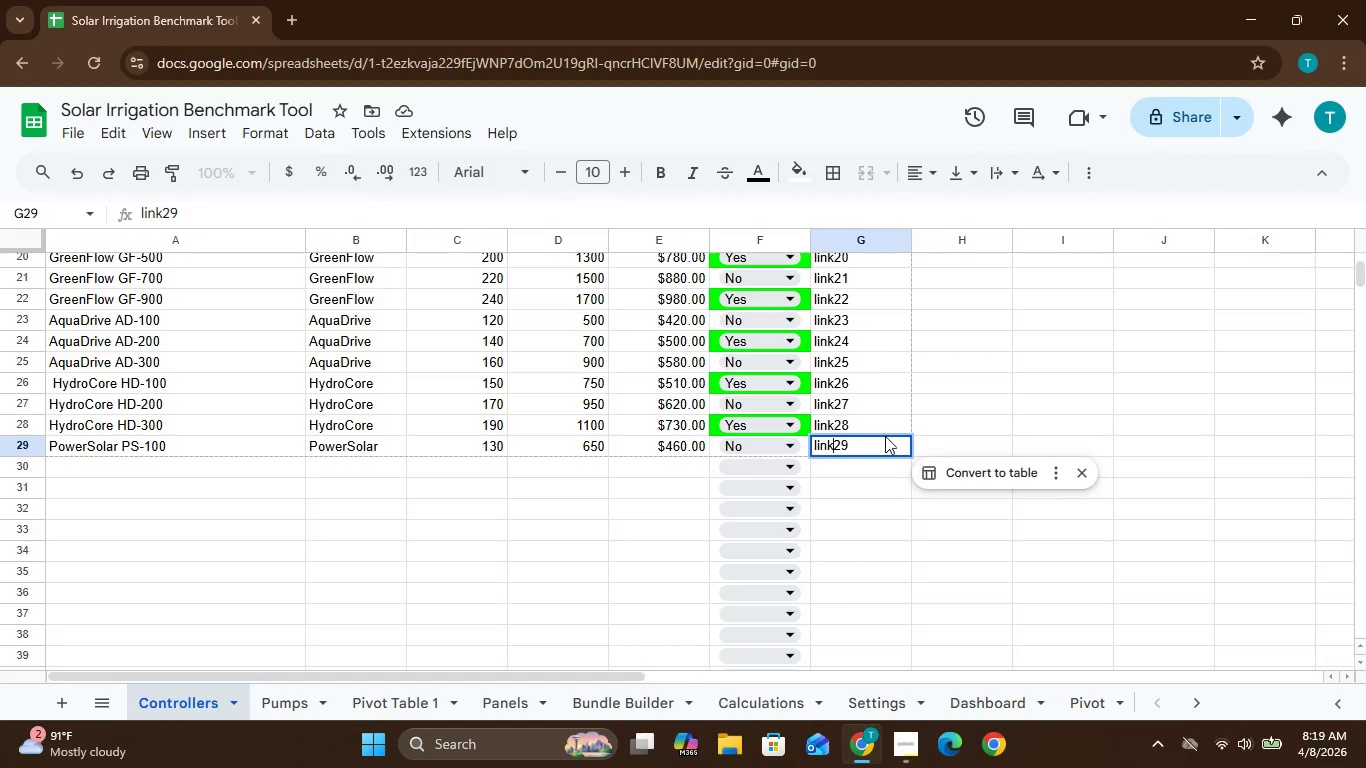 
left_click([52, 461])
 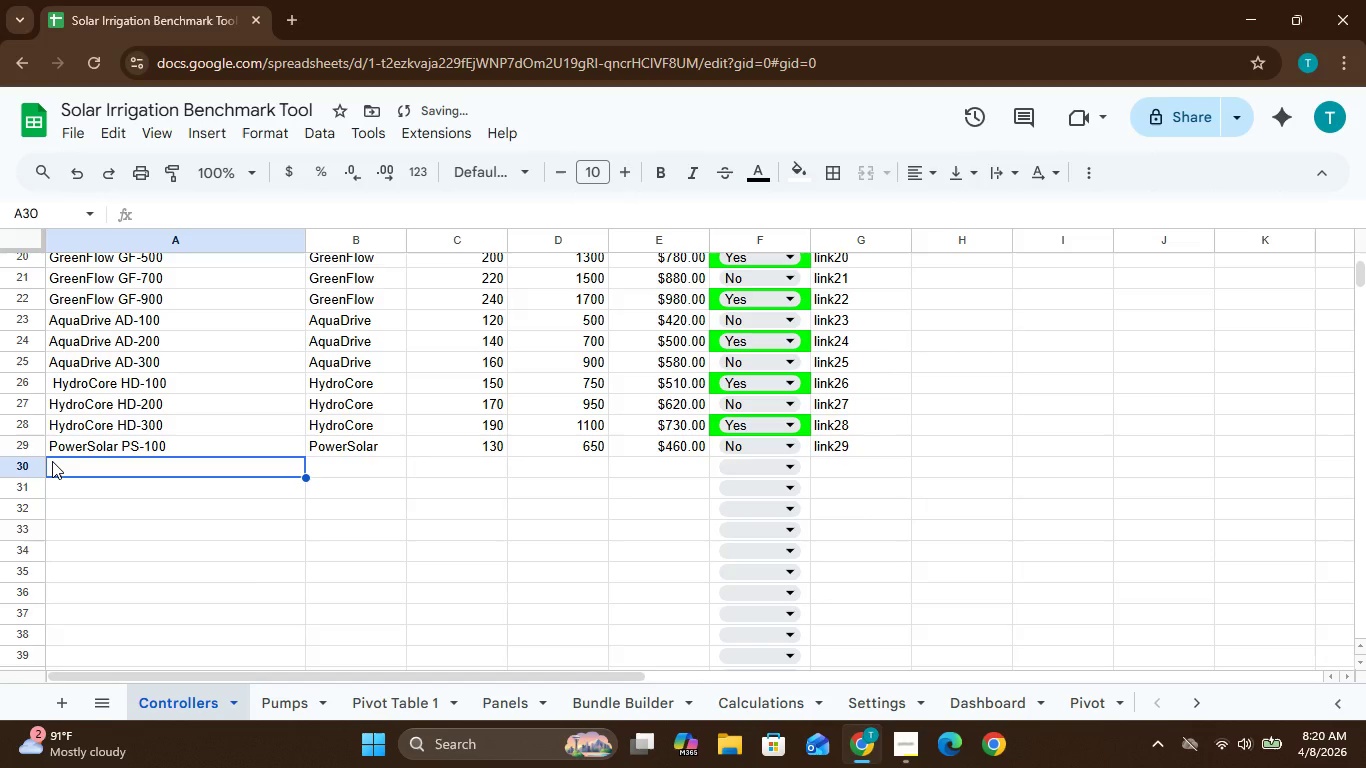 
type(Power)
 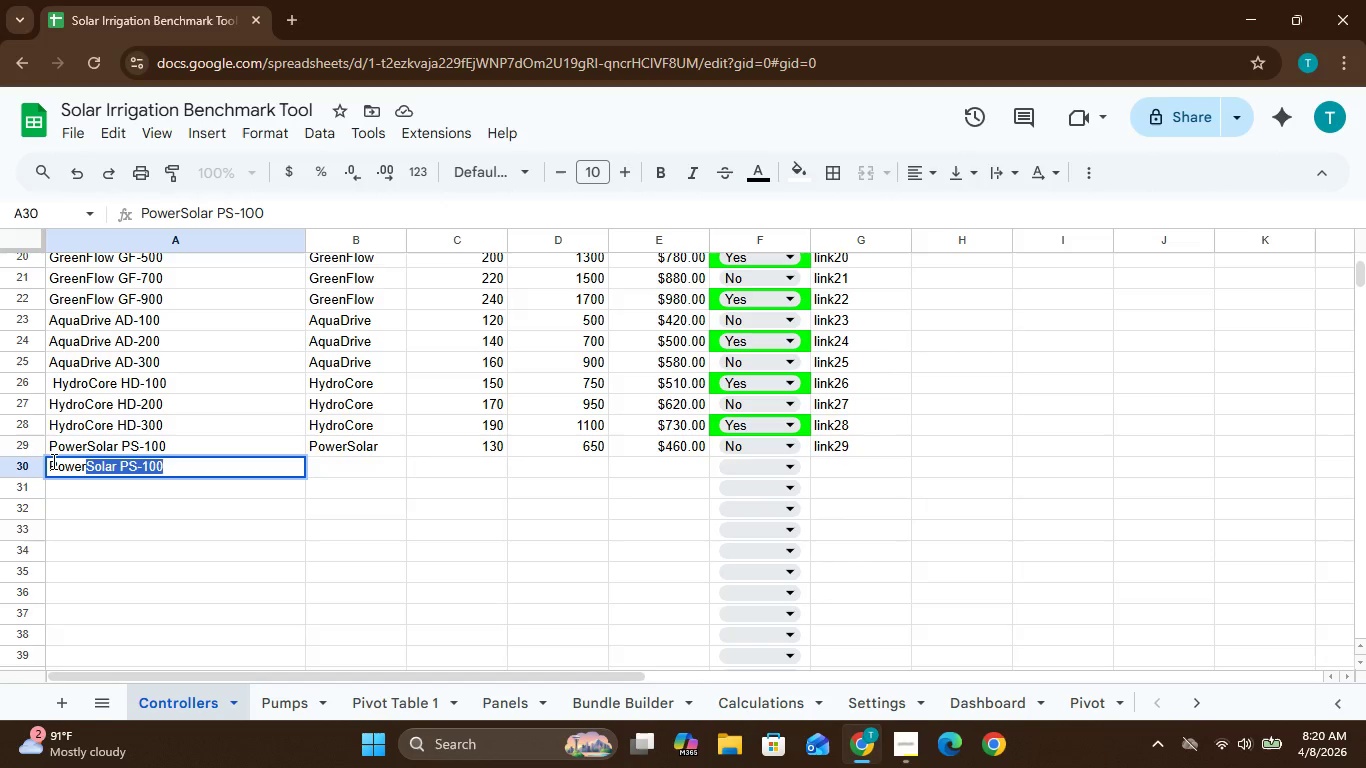 
key(Enter)
 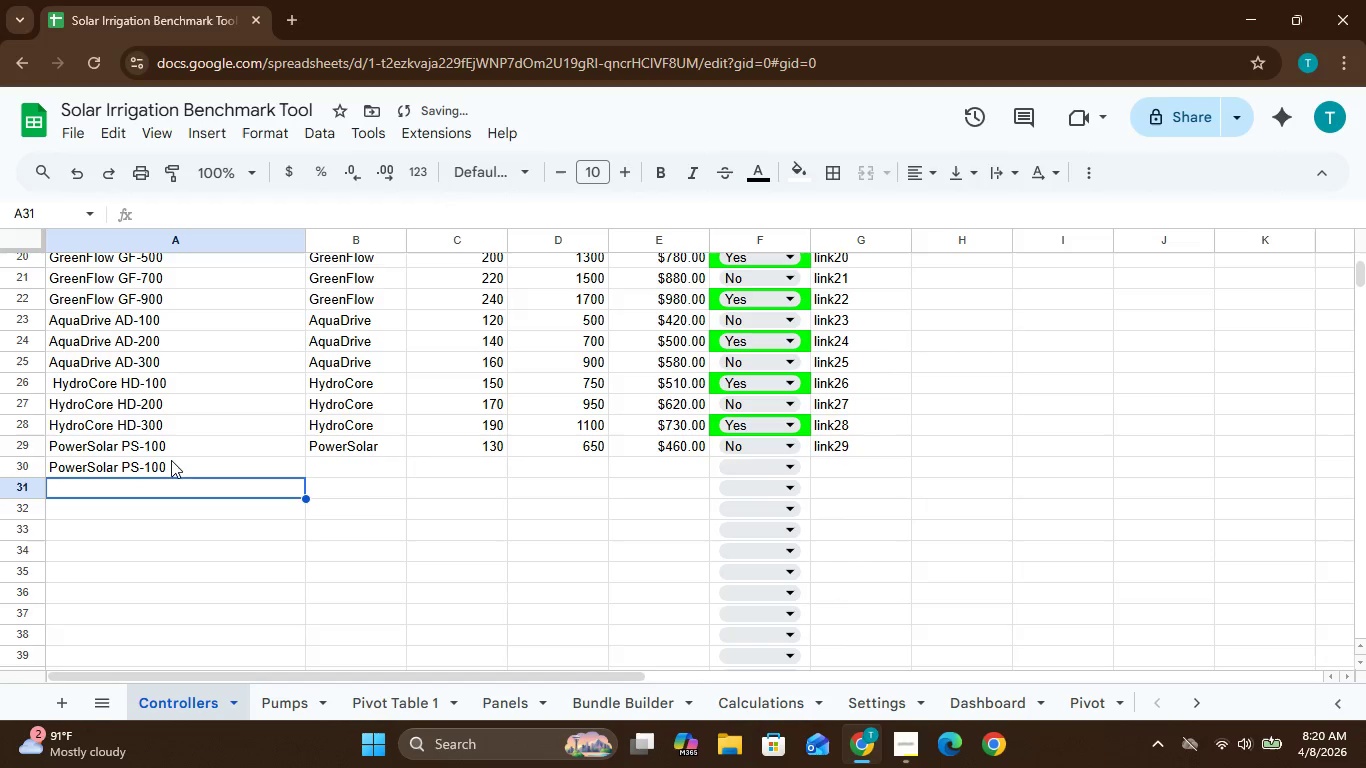 
left_click([168, 456])
 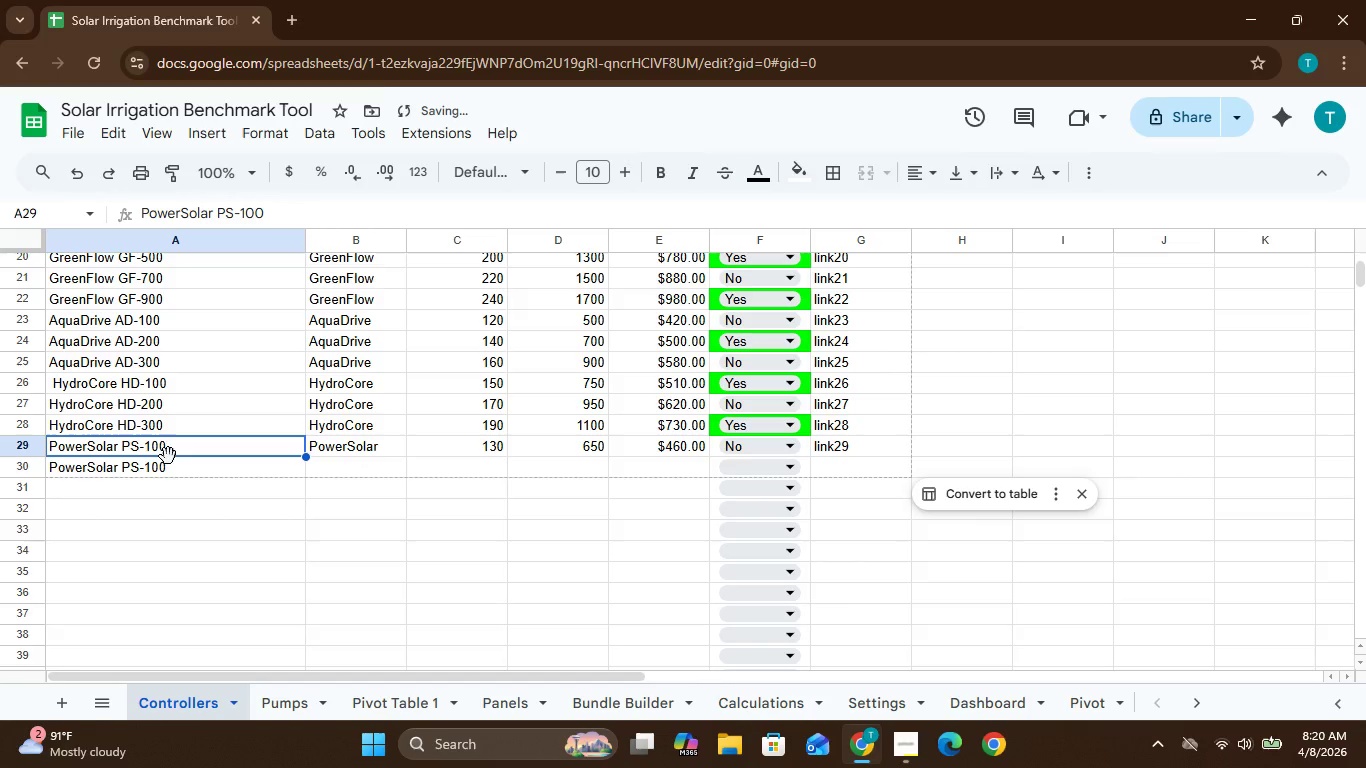 
left_click_drag(start_coordinate=[168, 456], to_coordinate=[157, 496])
 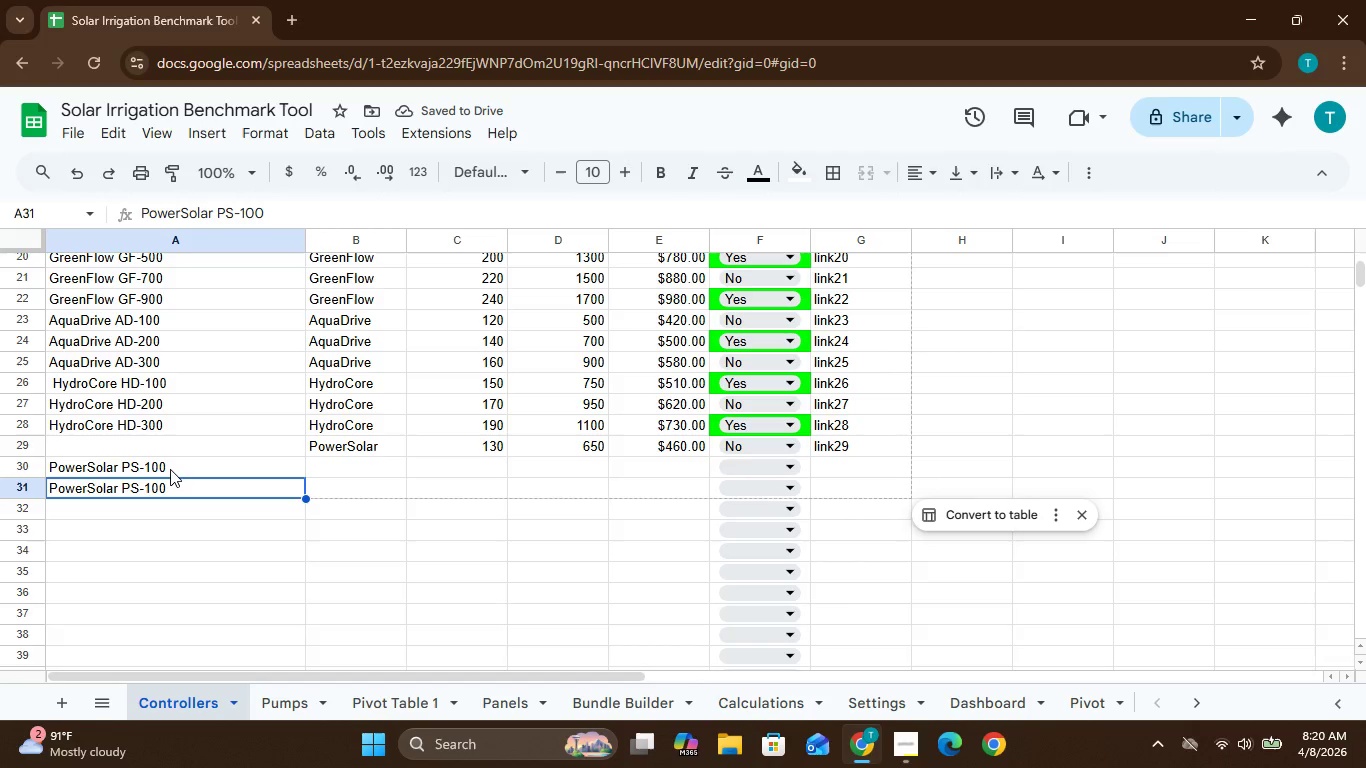 
wait(5.02)
 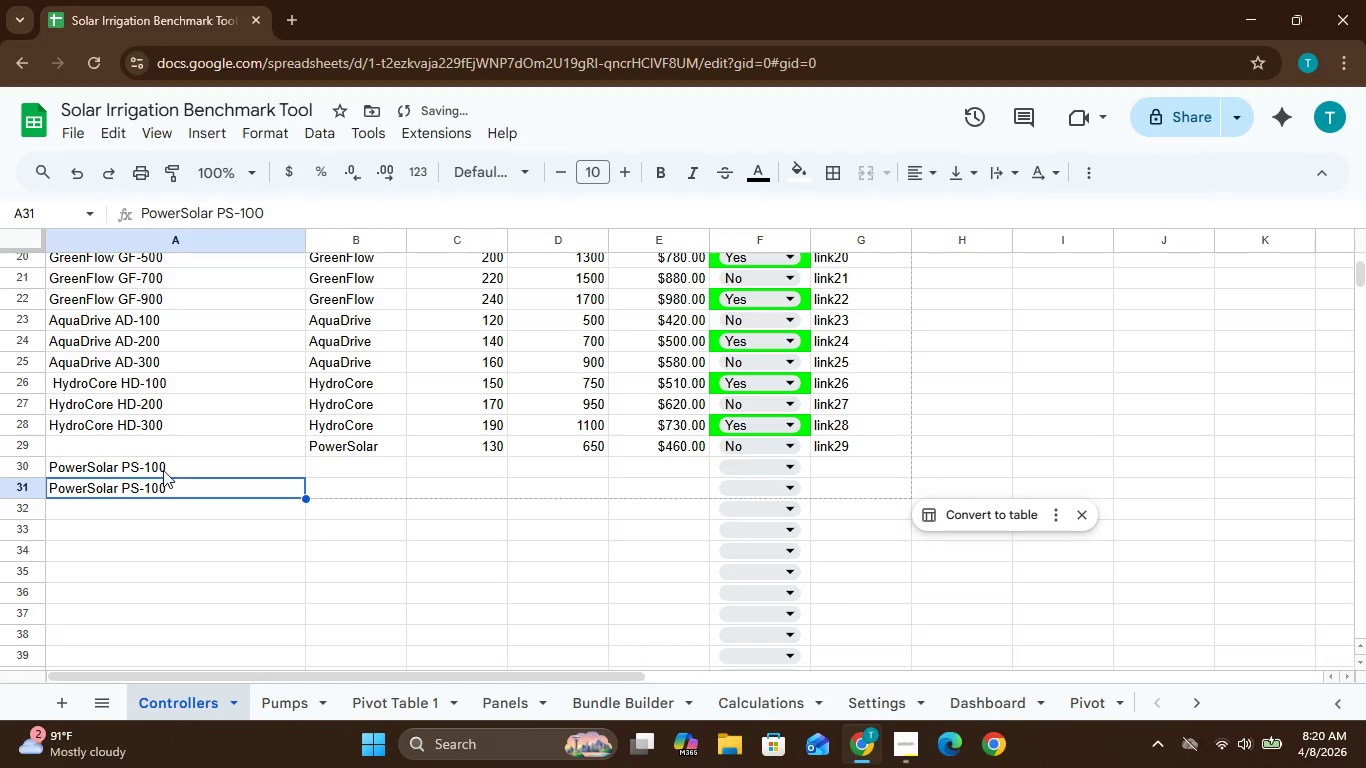 
double_click([168, 470])
 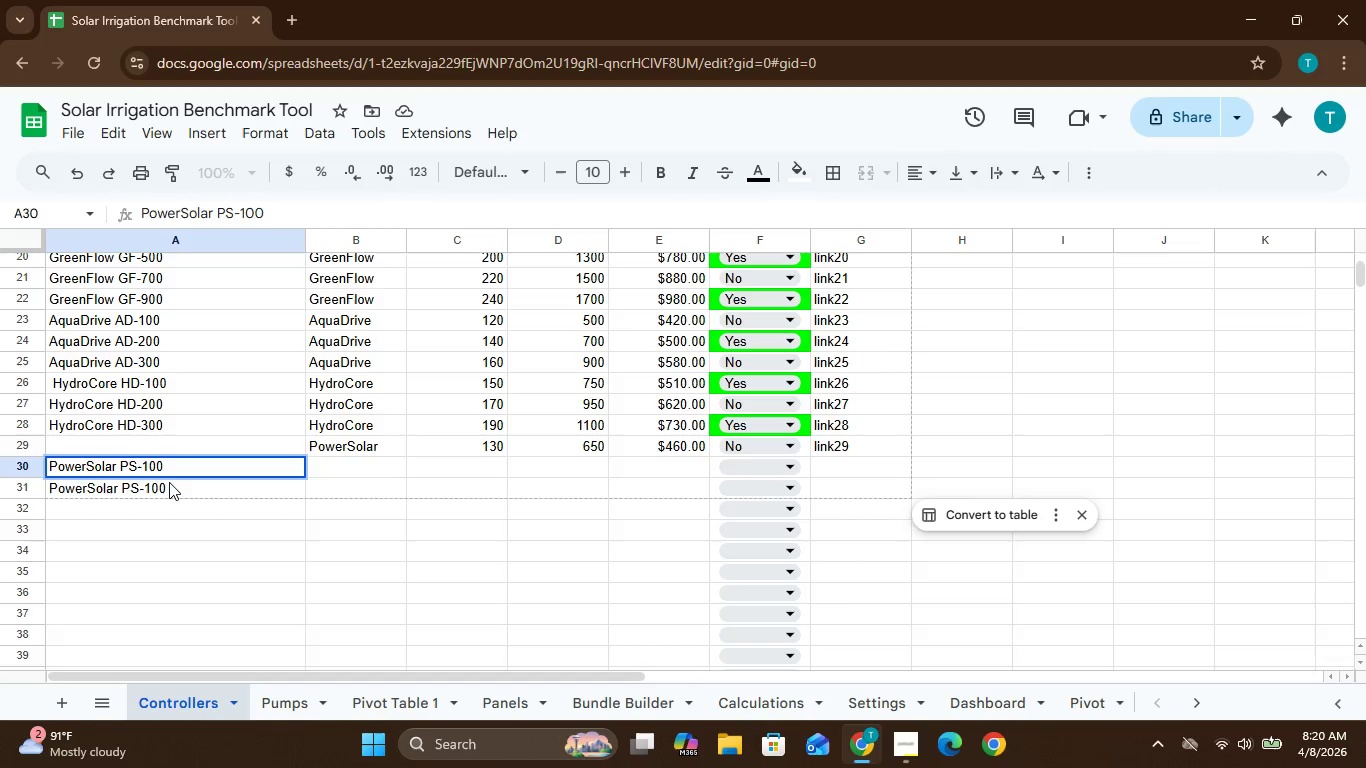 
left_click([169, 485])
 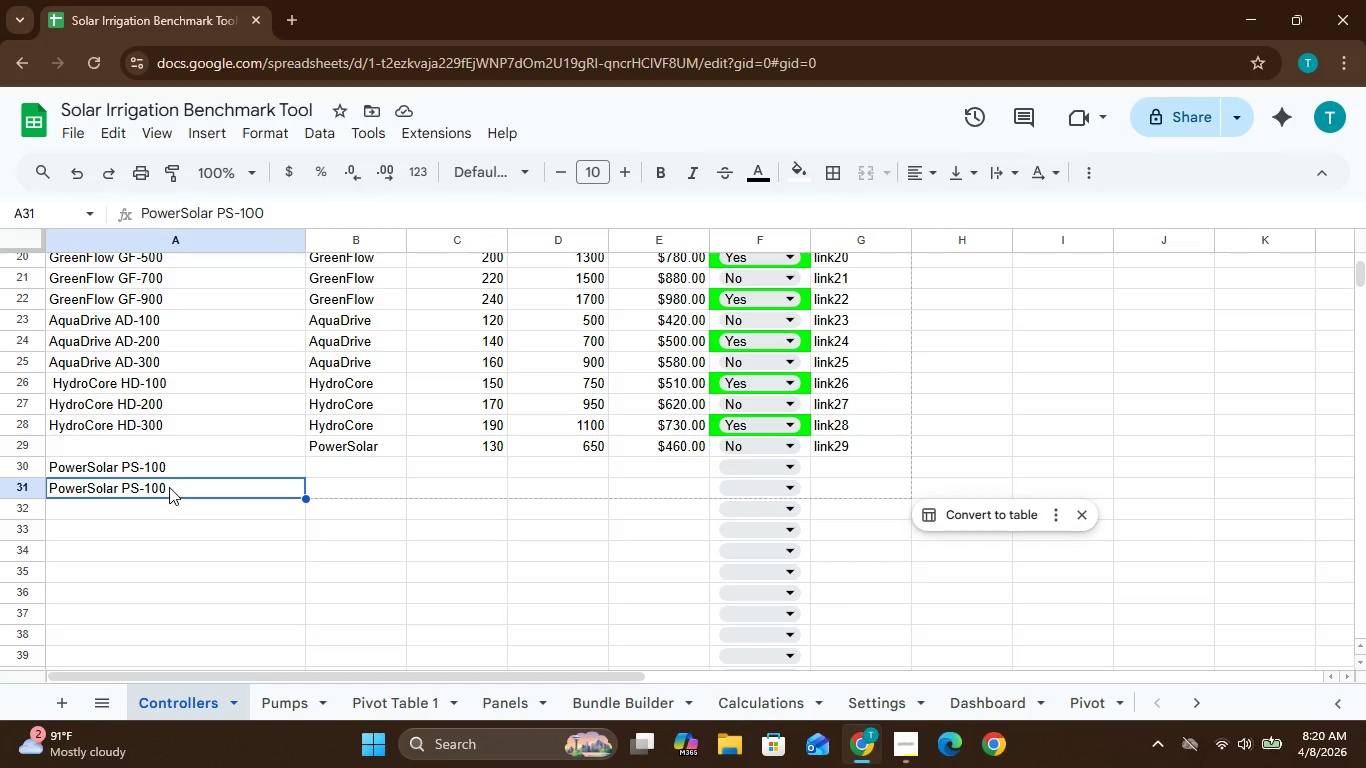 
double_click([169, 487])
 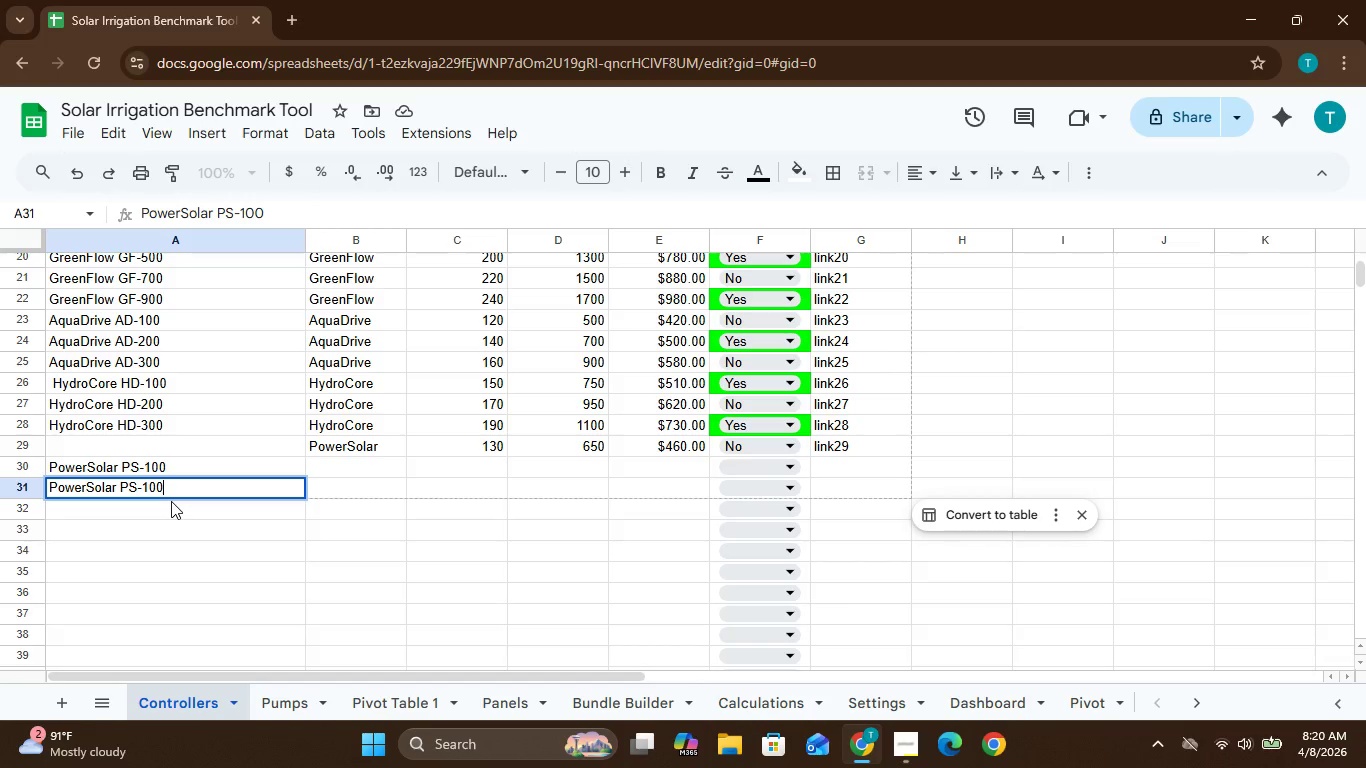 
key(Backspace)
key(Backspace)
key(Backspace)
type(200)
 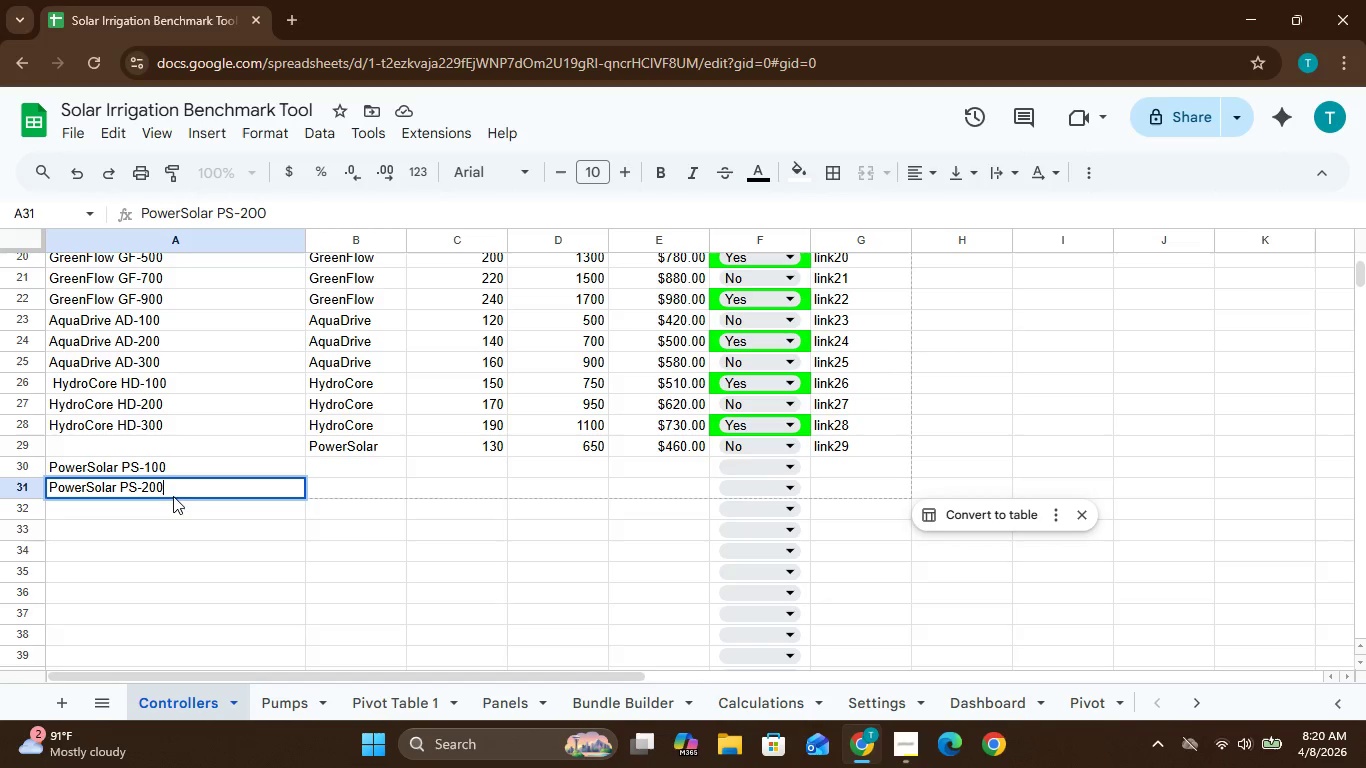 
left_click_drag(start_coordinate=[178, 493], to_coordinate=[203, 497])
 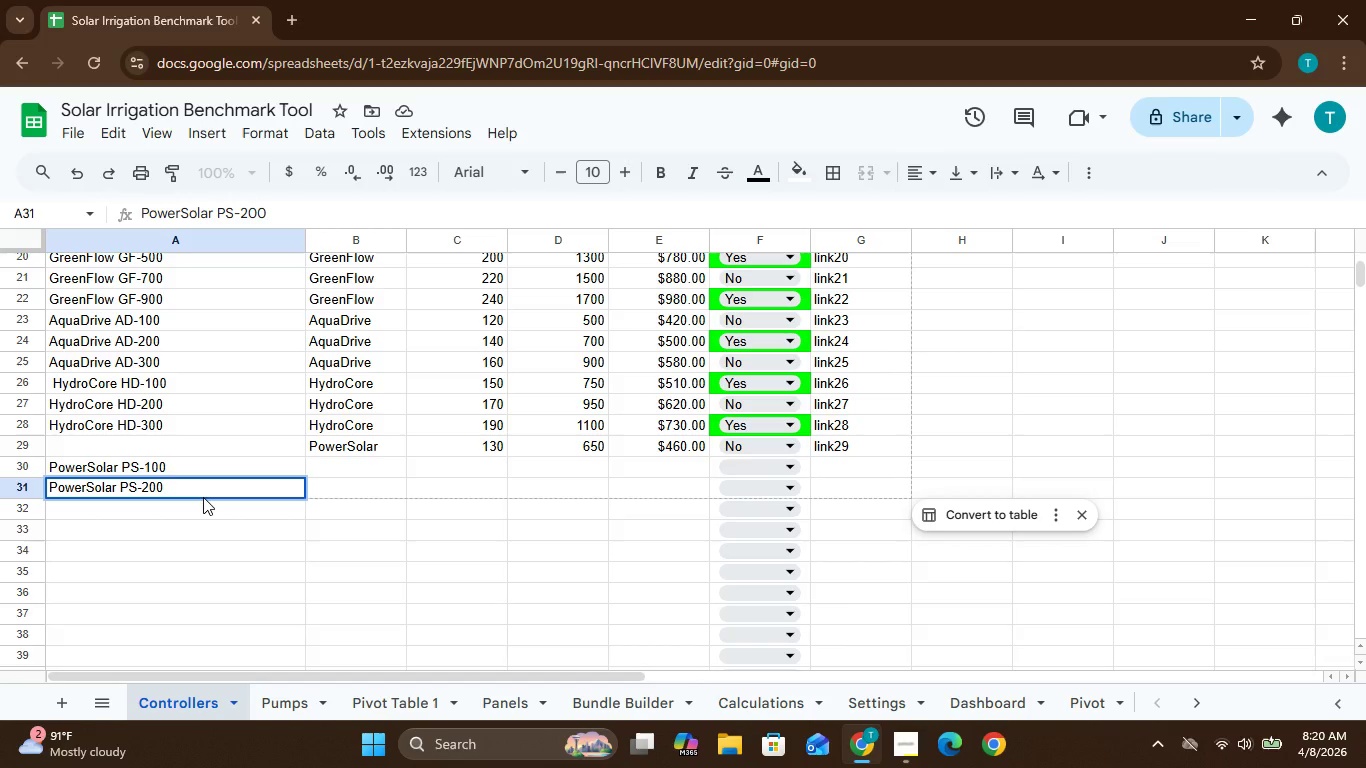 
double_click([203, 497])
 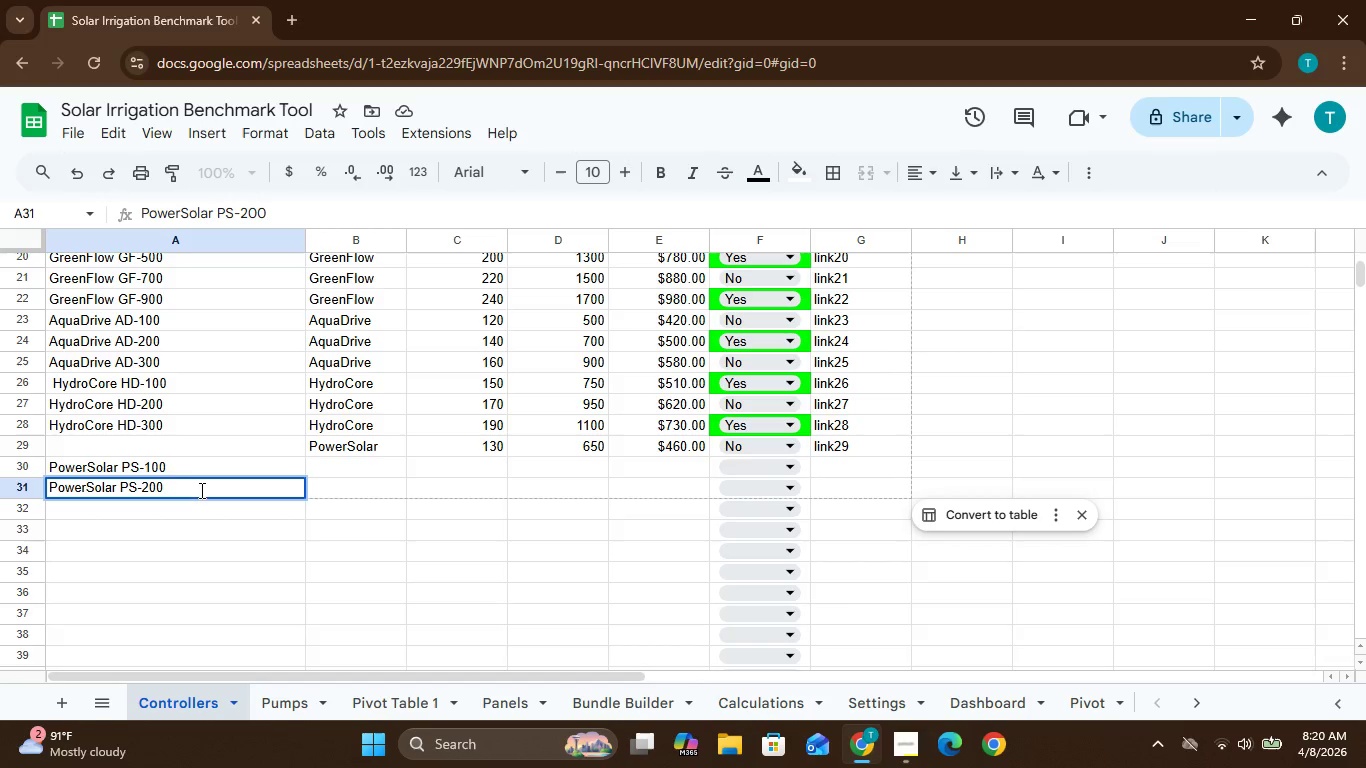 
left_click([200, 490])
 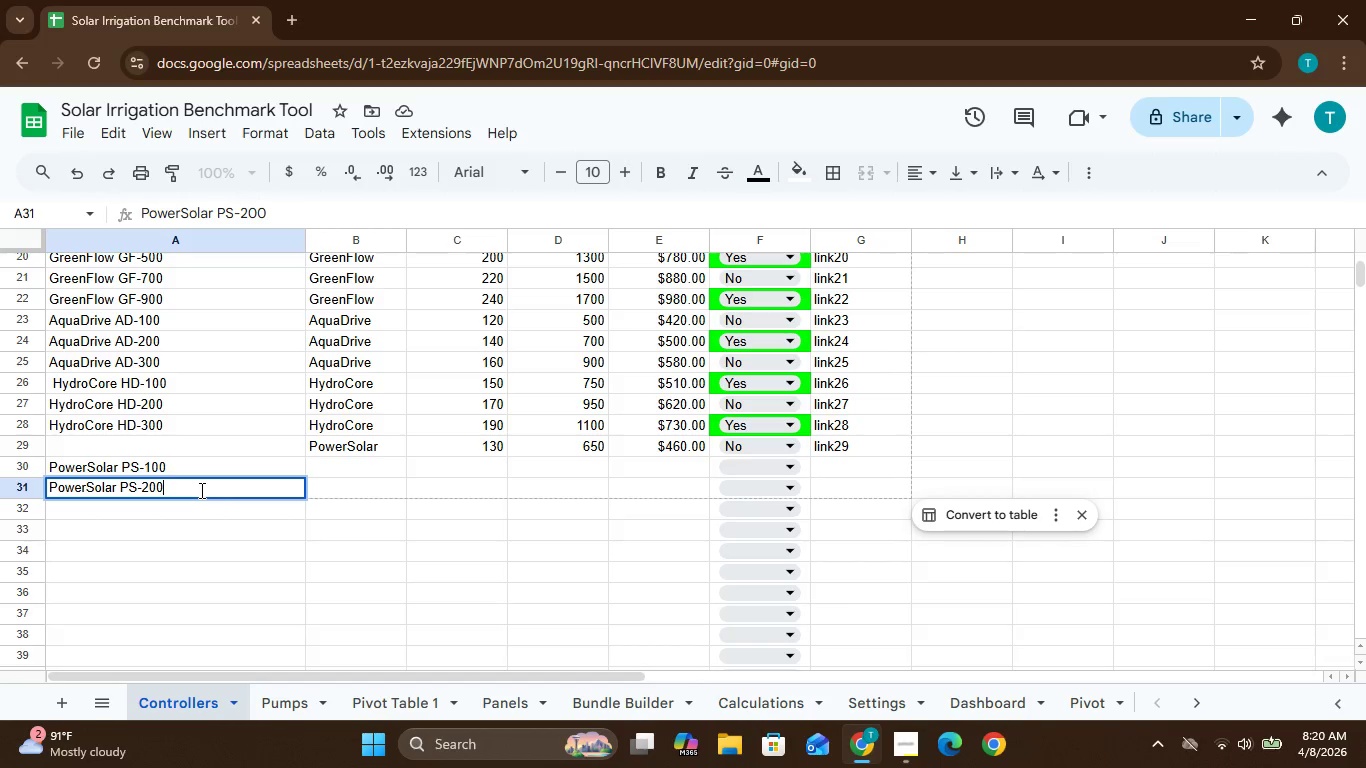 
left_click_drag(start_coordinate=[200, 490], to_coordinate=[184, 482])
 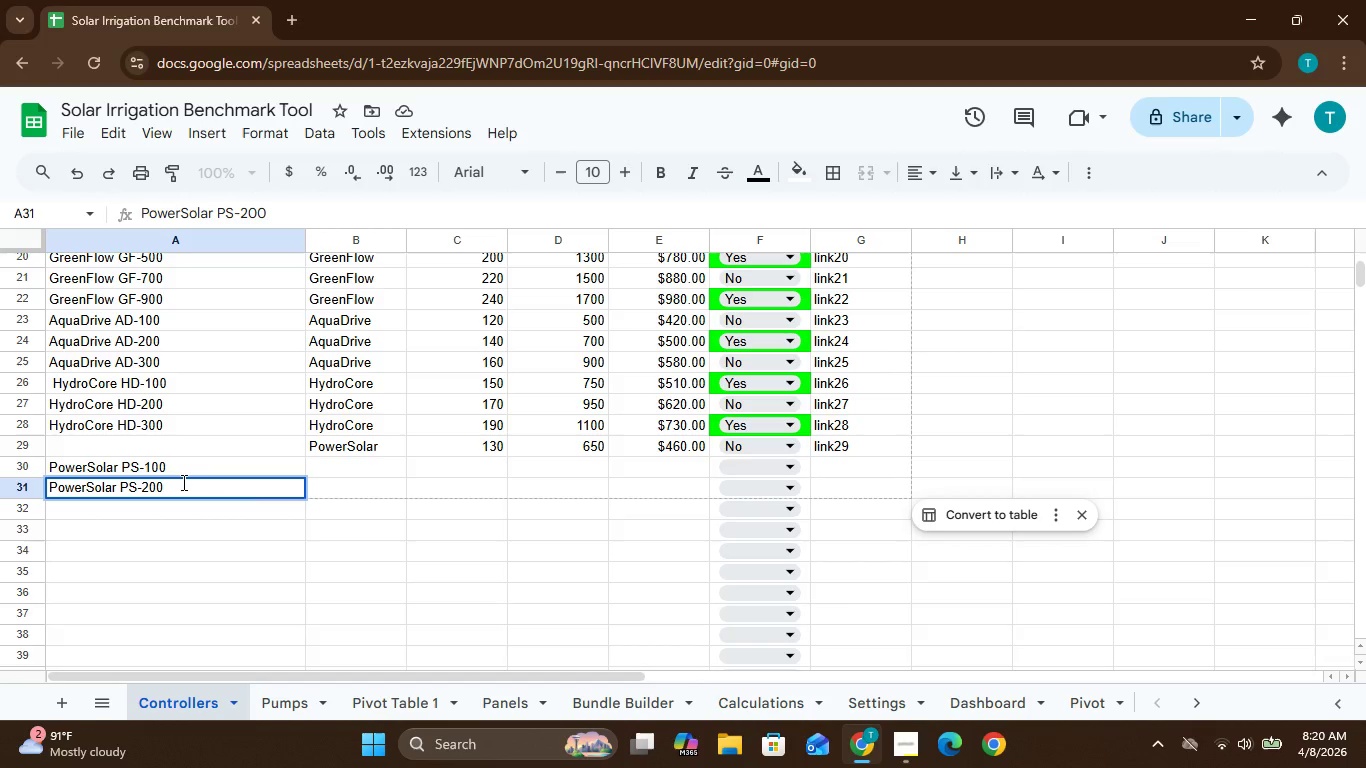 
left_click([182, 482])
 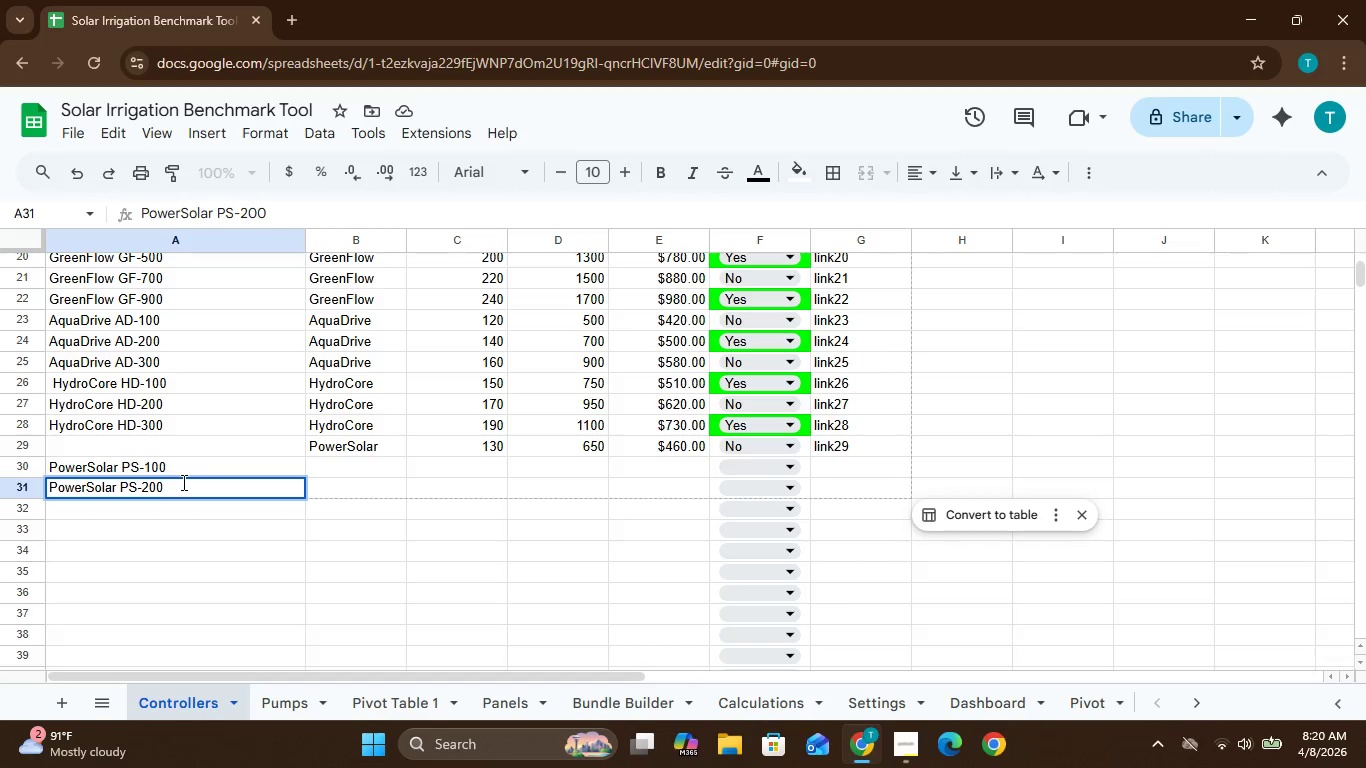 
key(Backspace)
 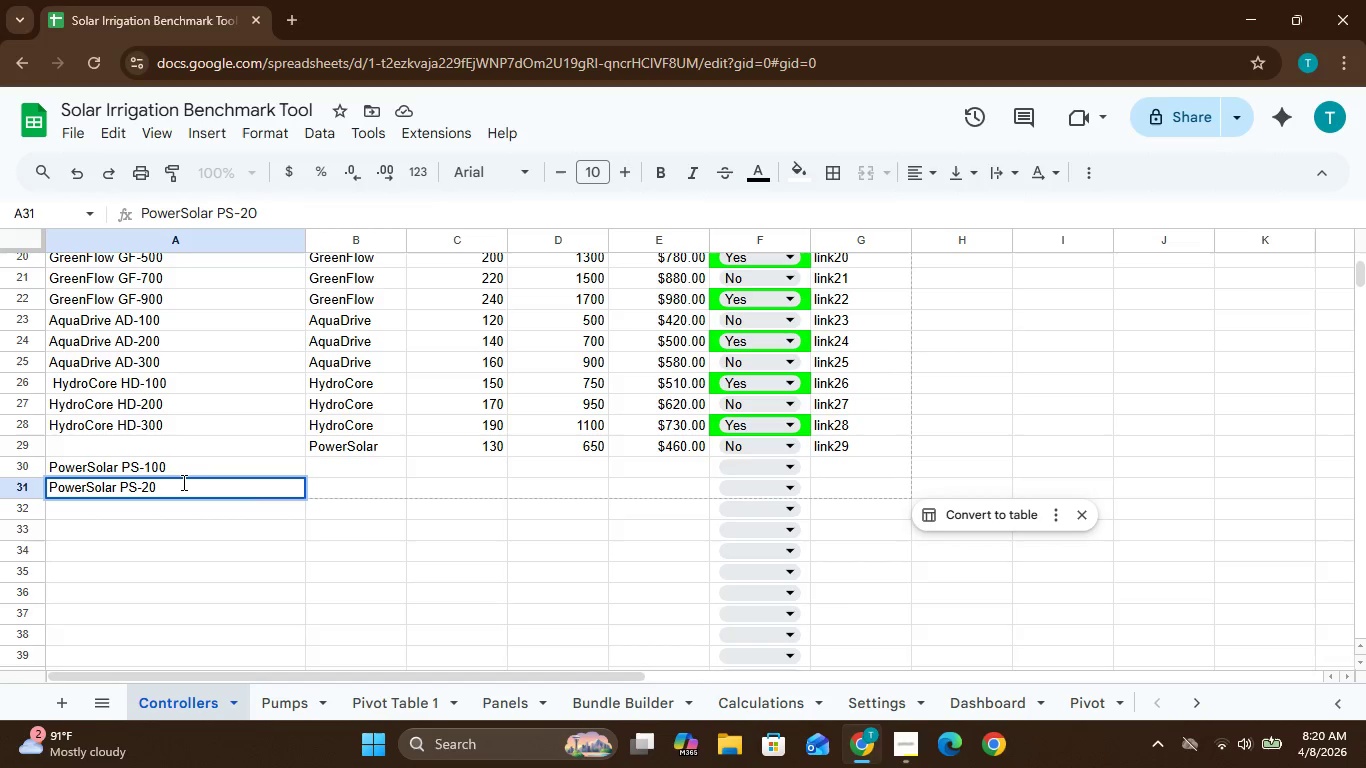 
key(Backspace)
 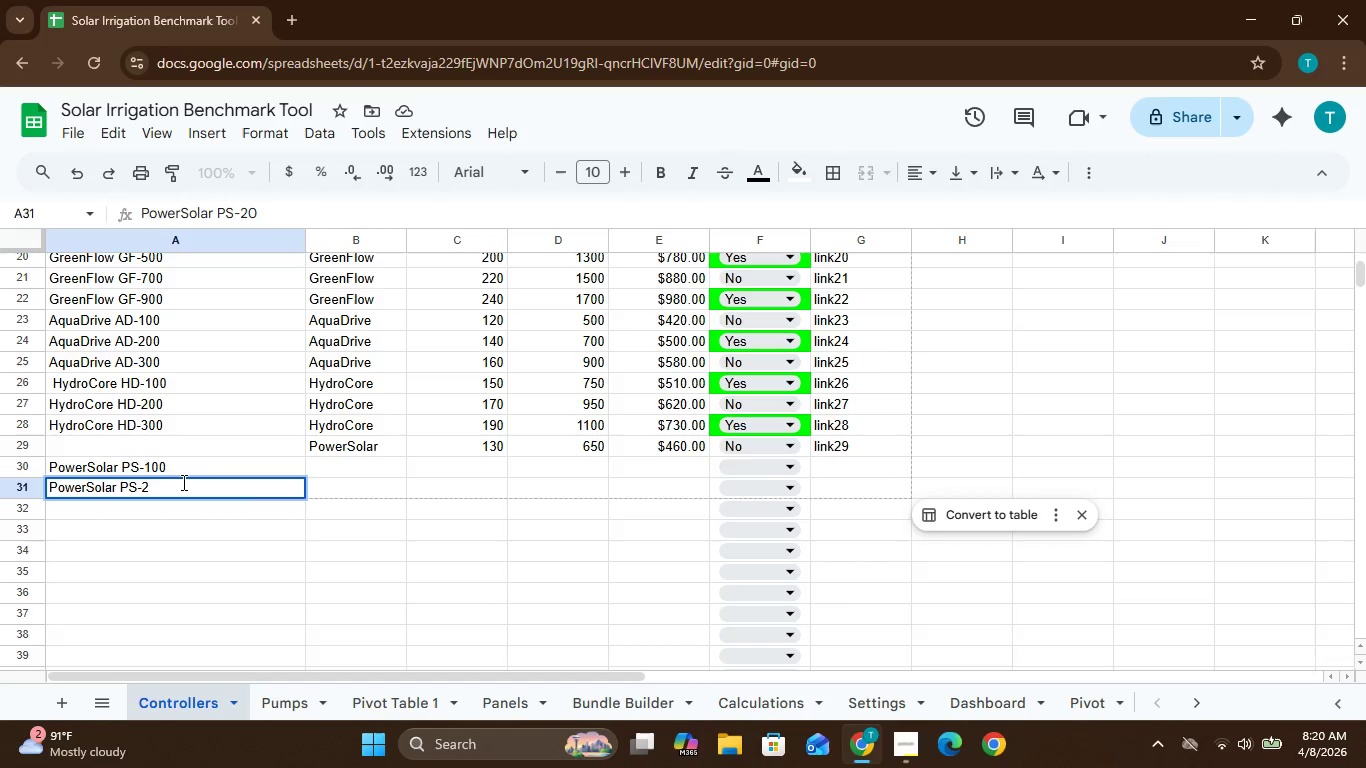 
key(Backspace)
 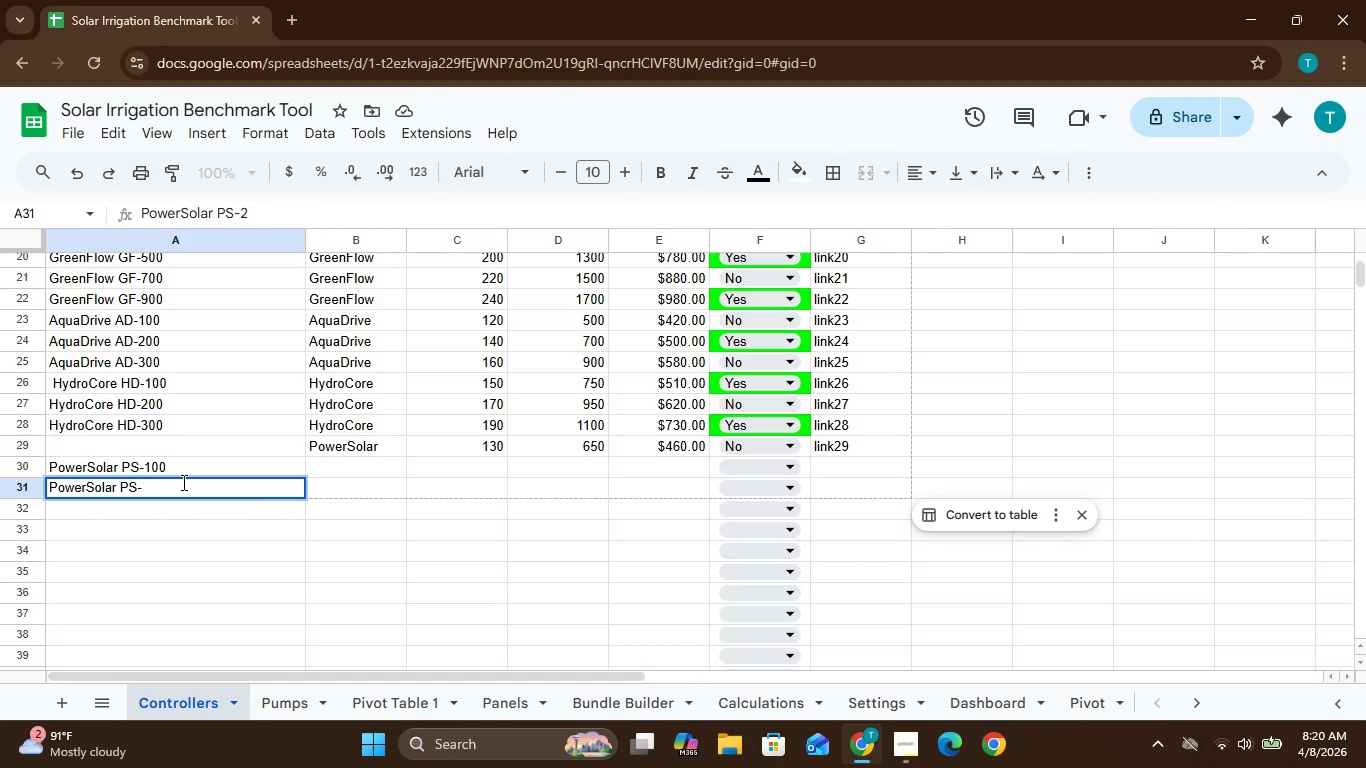 
key(Backspace)
 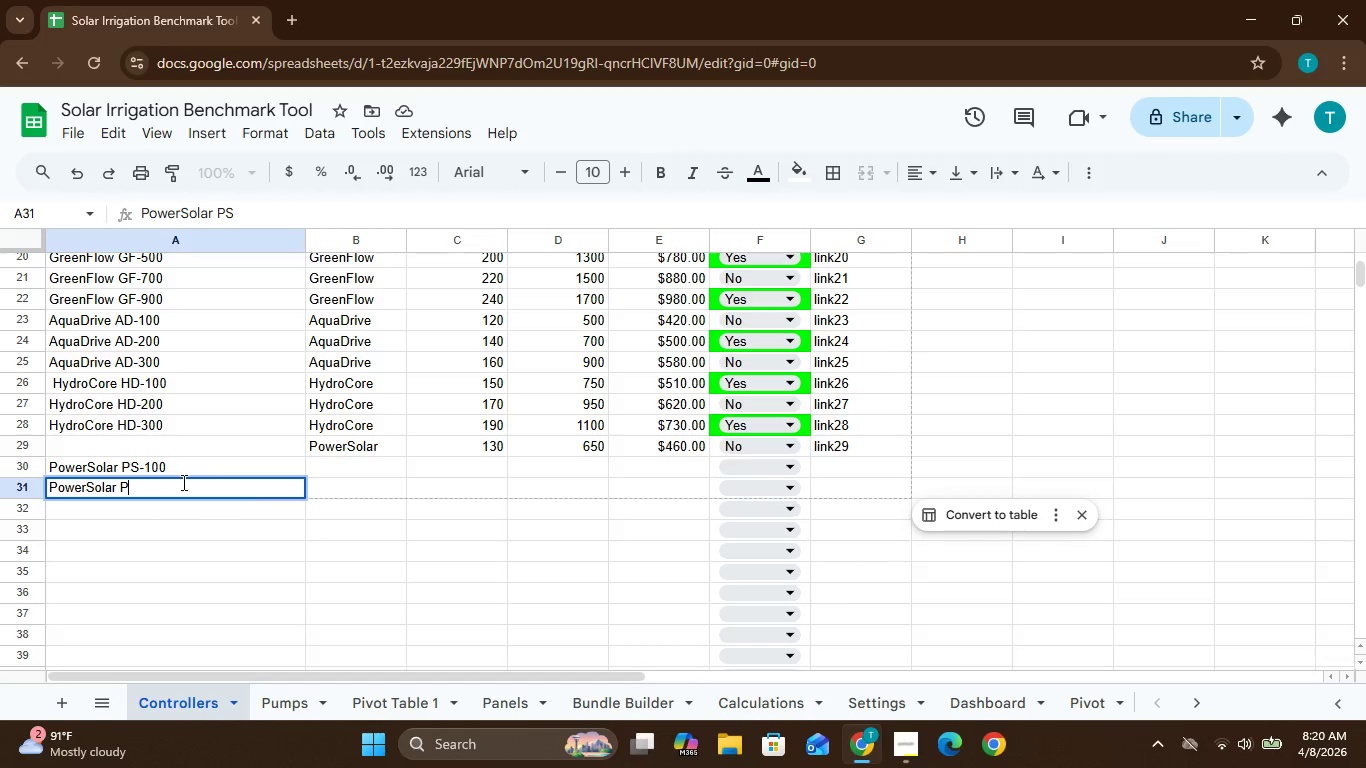 
key(Backspace)
 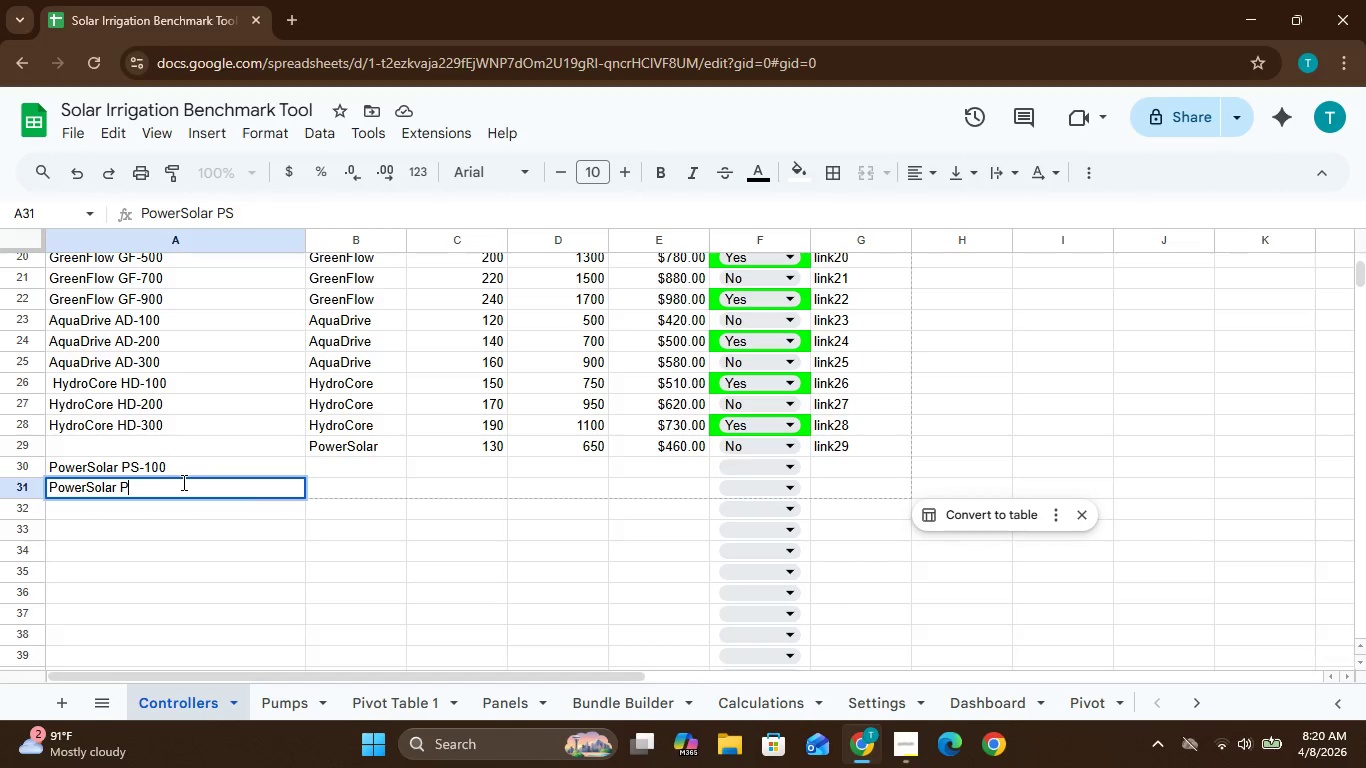 
key(Backspace)
 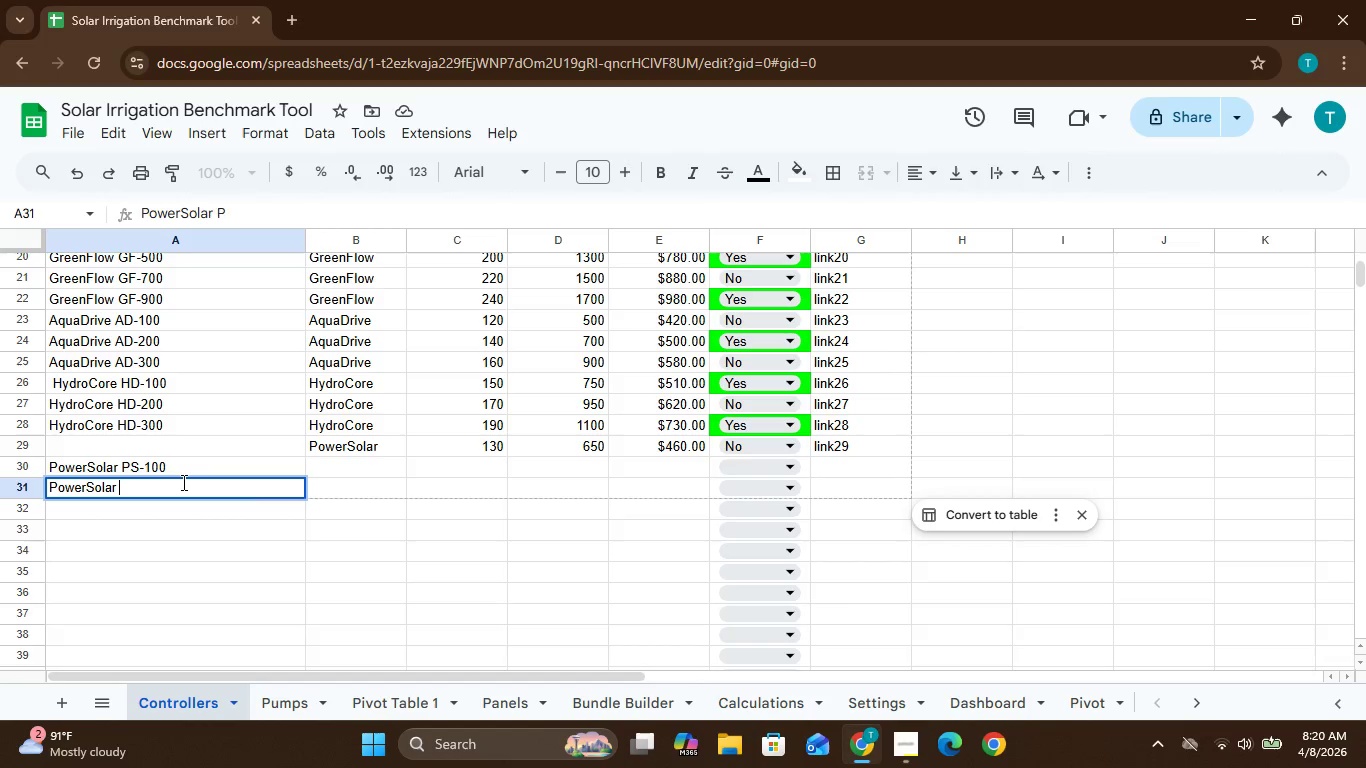 
key(Backspace)
 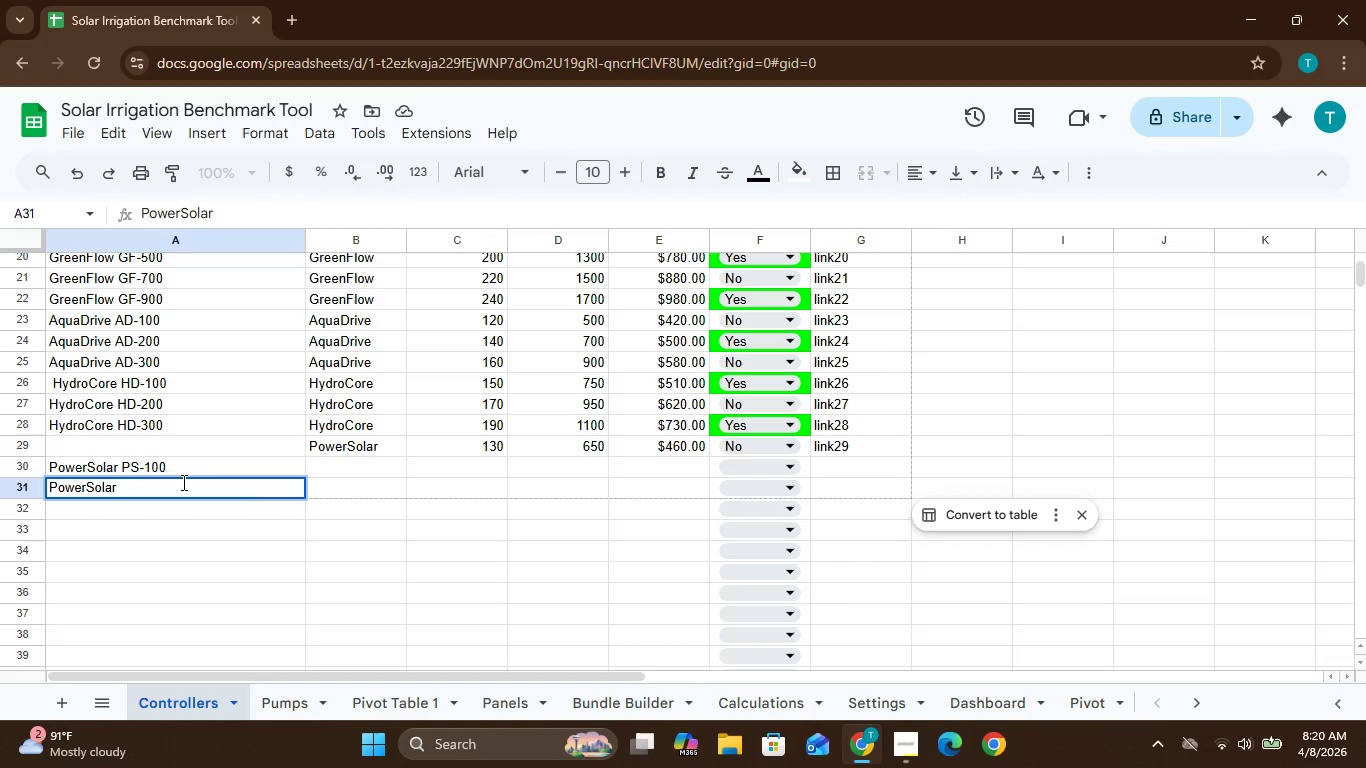 
key(Backspace)
 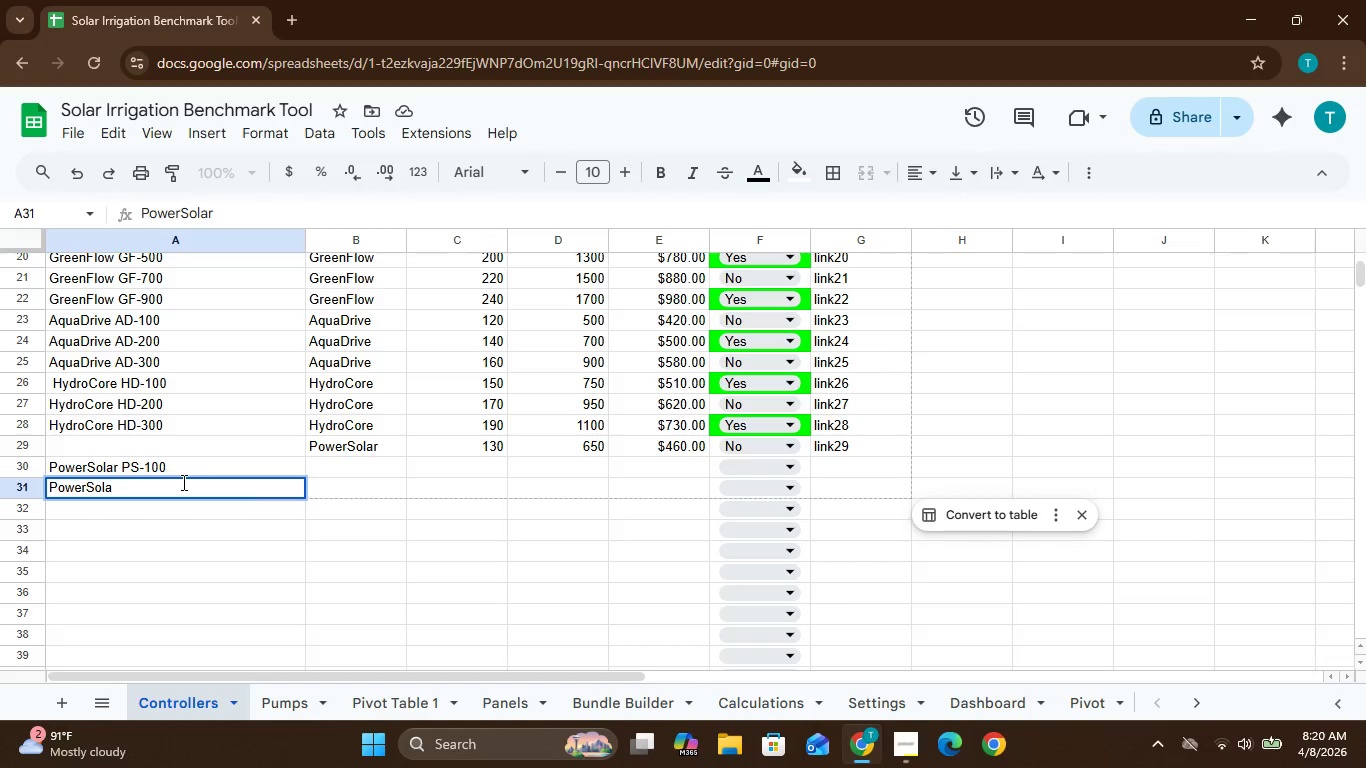 
key(Backspace)
 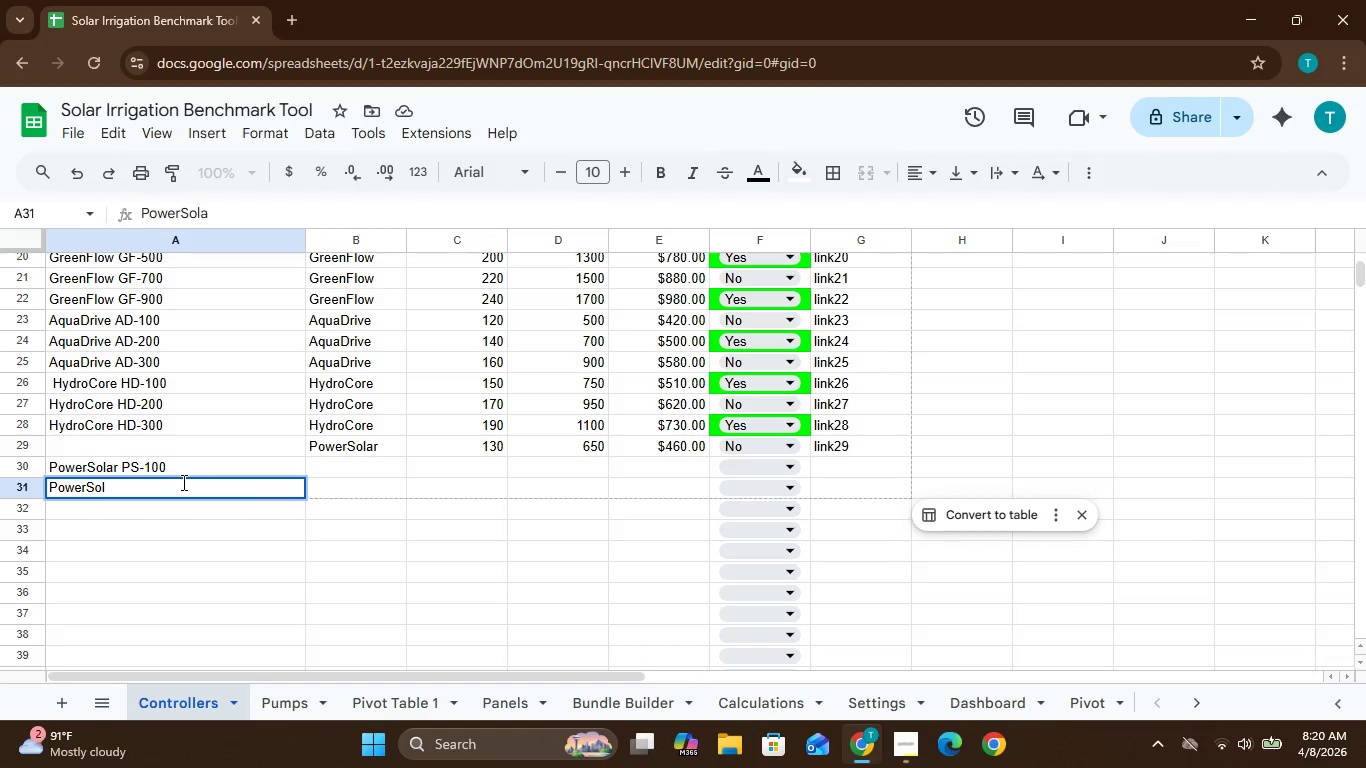 
key(Backspace)
 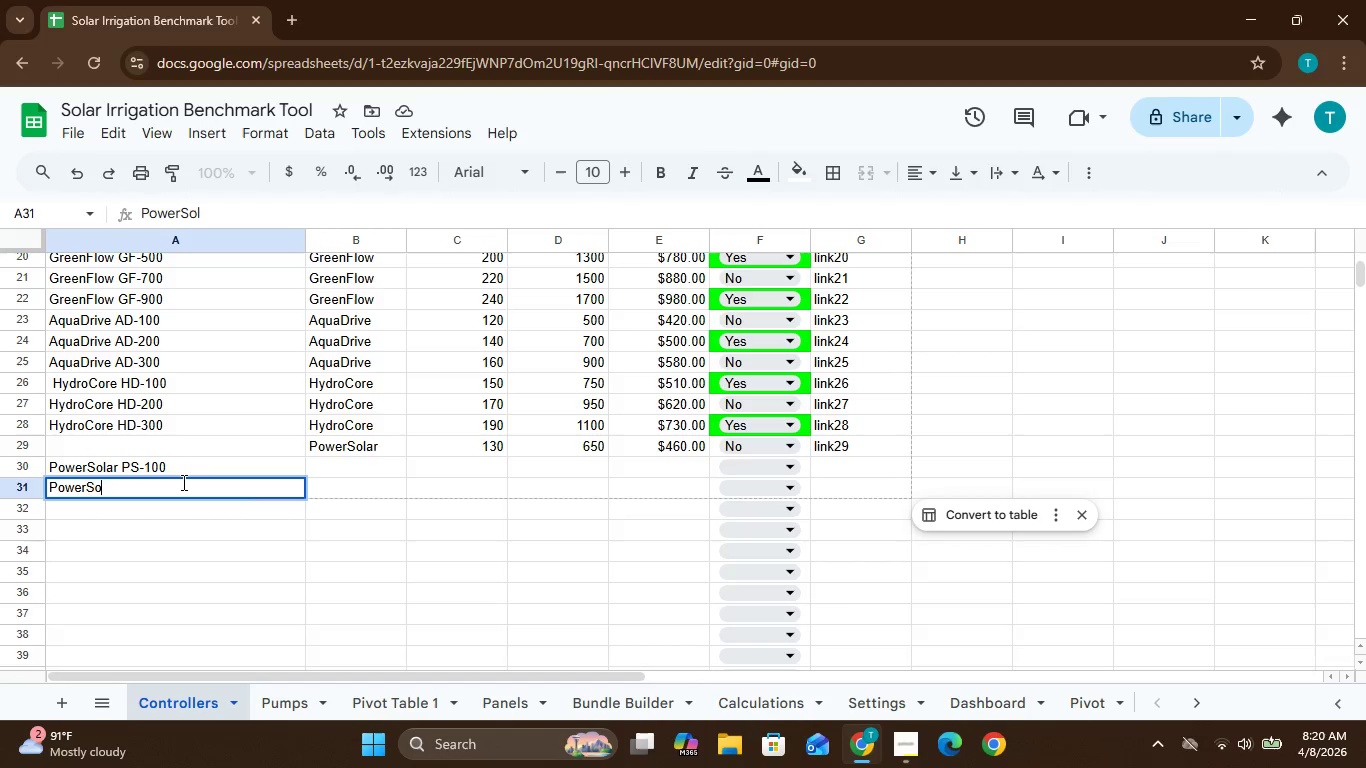 
key(Backspace)
 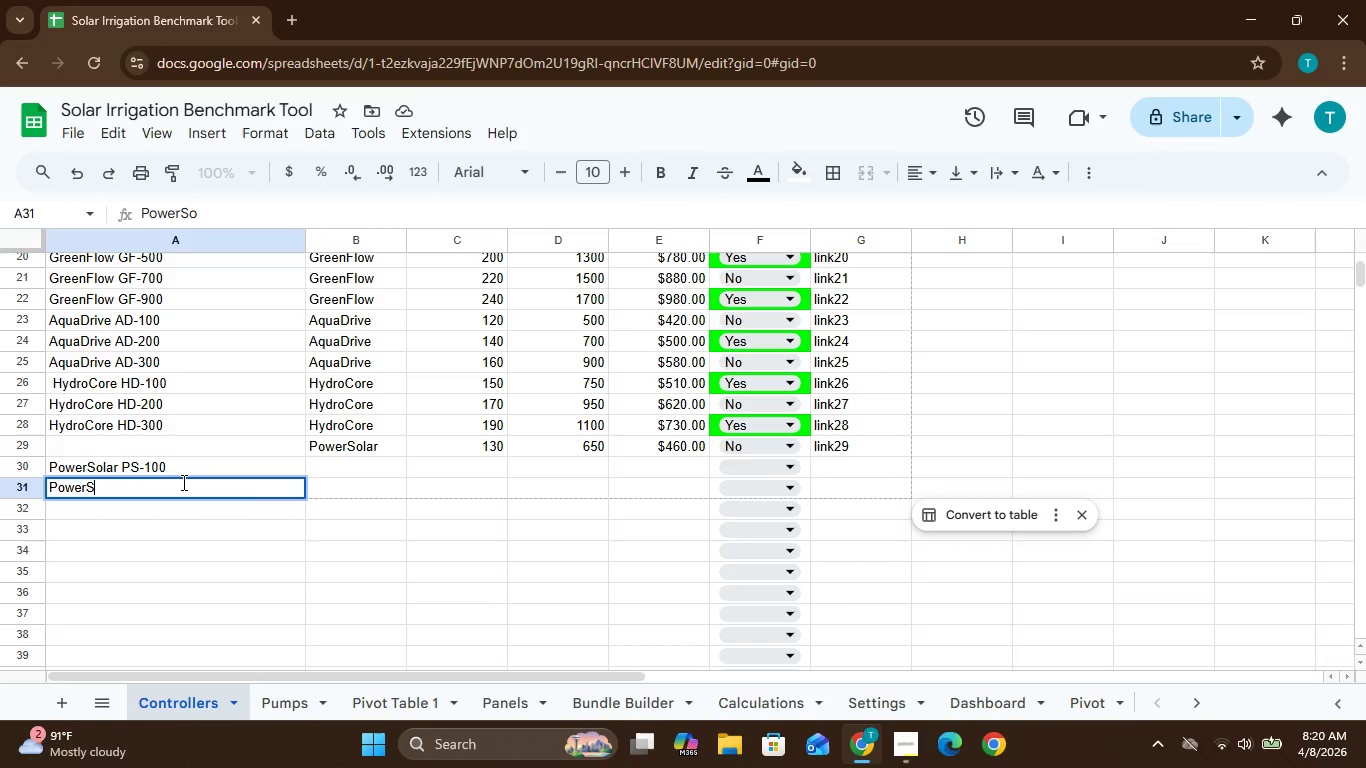 
key(Backspace)
 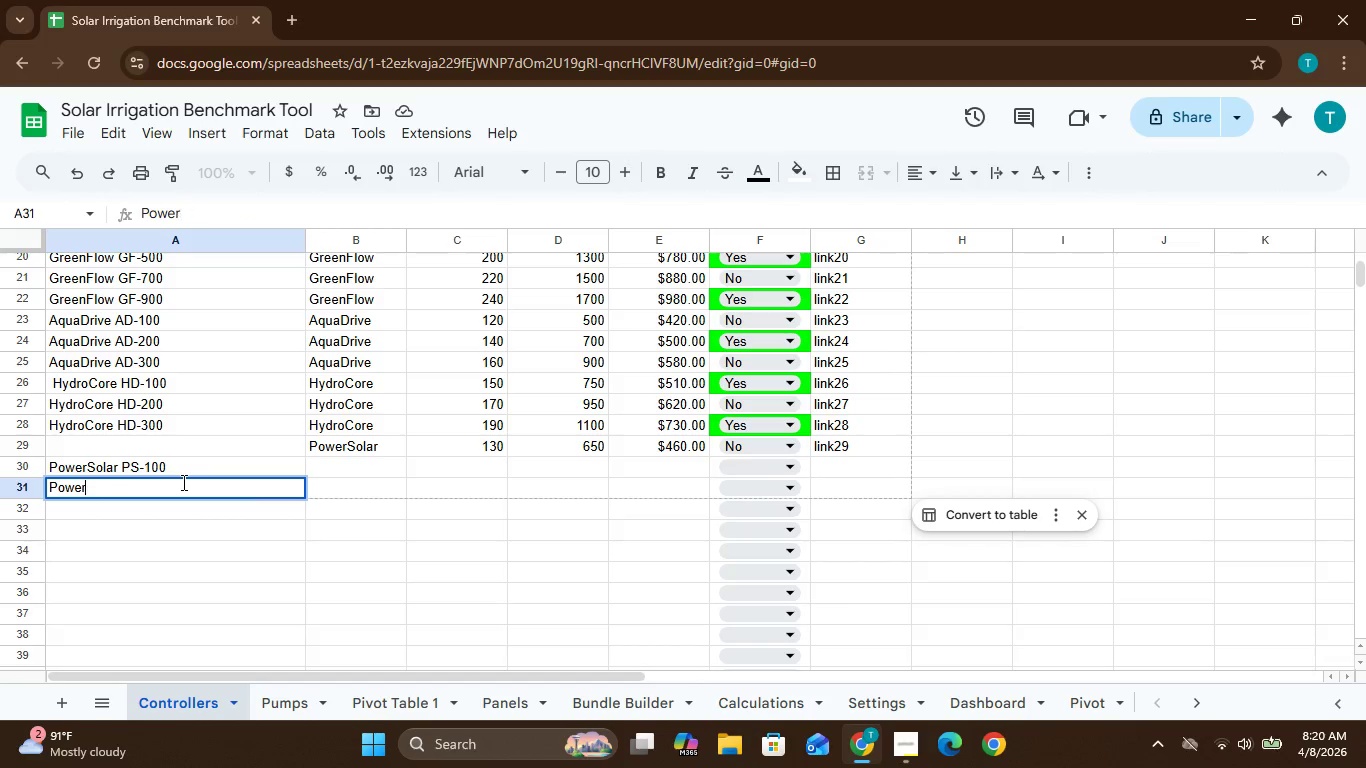 
key(Backspace)
 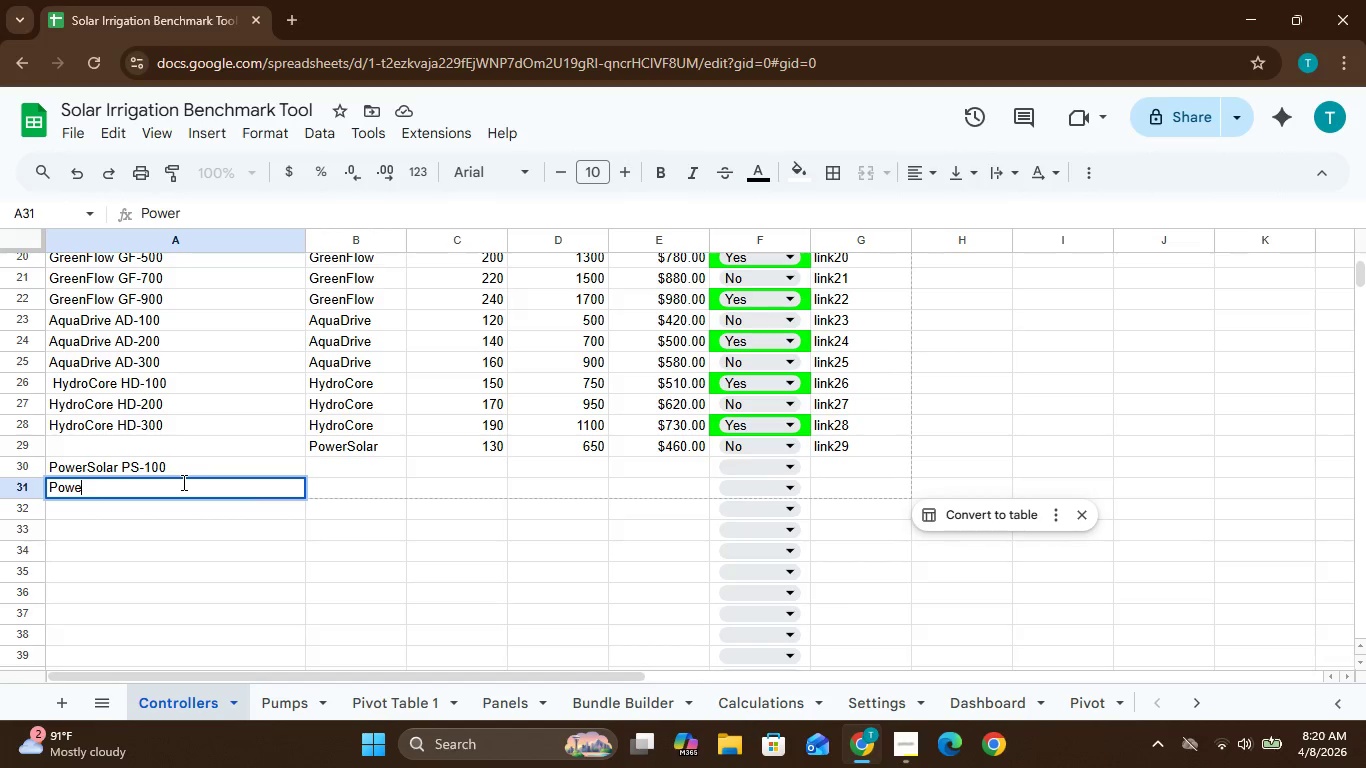 
key(Backspace)
 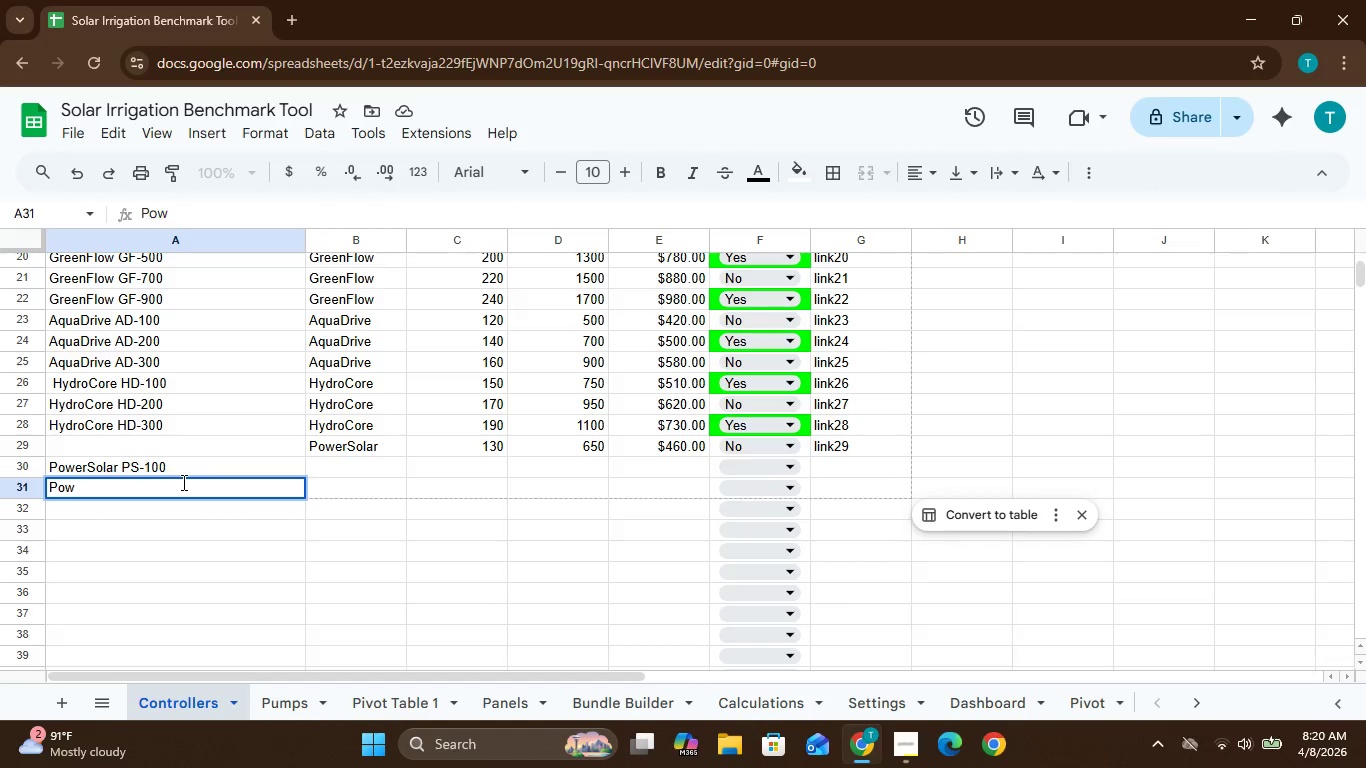 
key(Backspace)
 